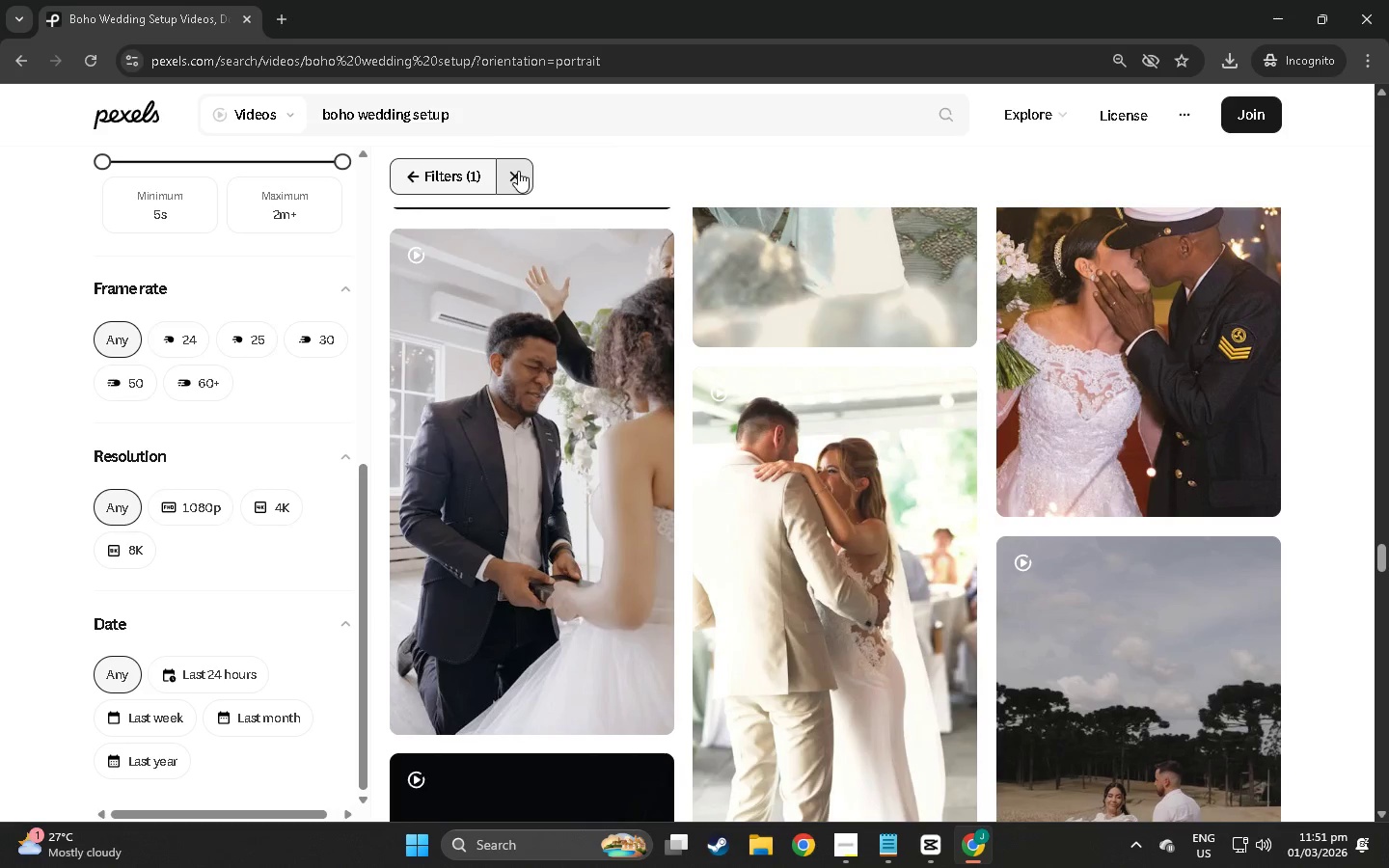 
left_click([518, 171])
 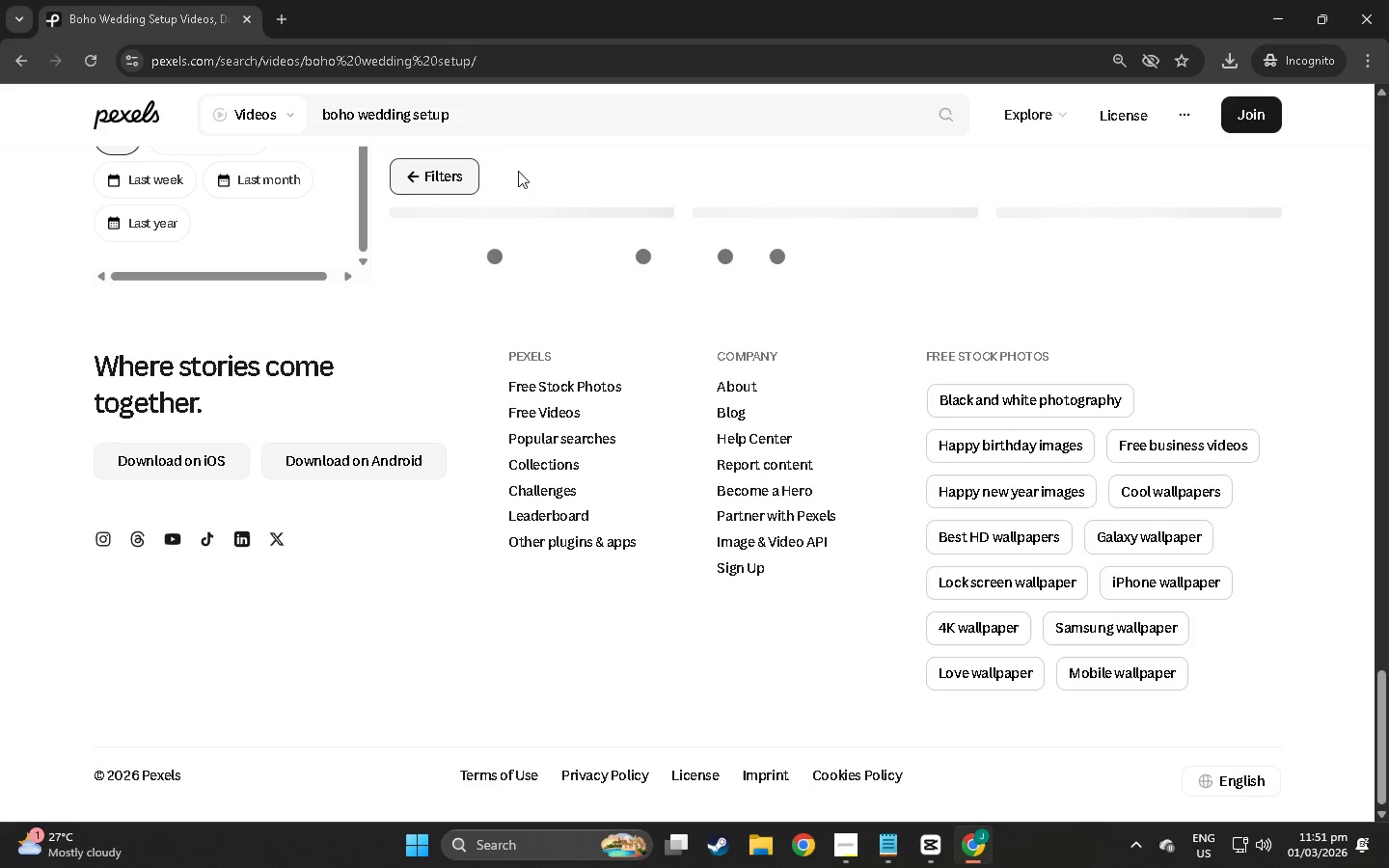 
scroll: coordinate [969, 438], scroll_direction: up, amount: 57.0
 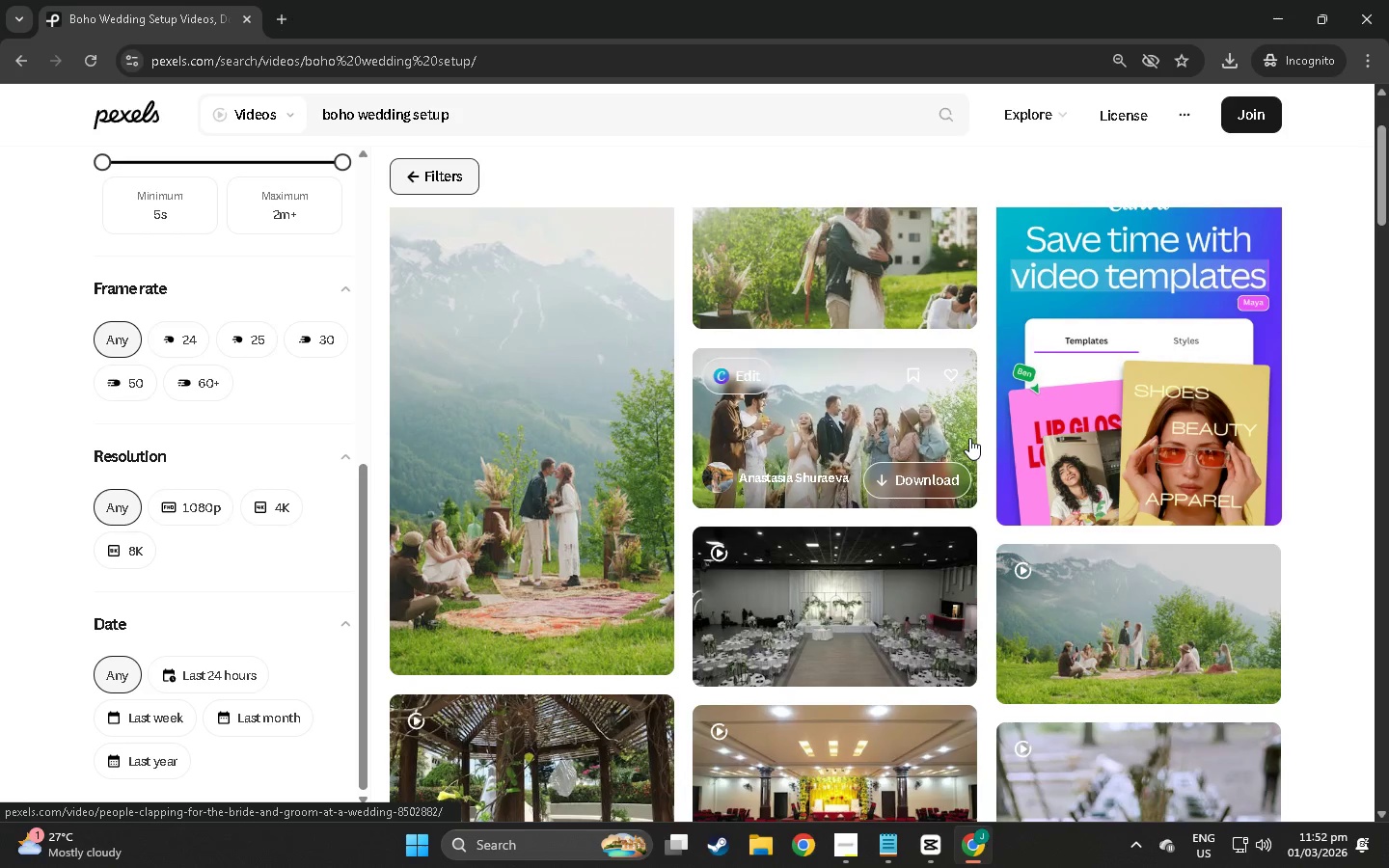 
scroll: coordinate [969, 438], scroll_direction: up, amount: 6.0
 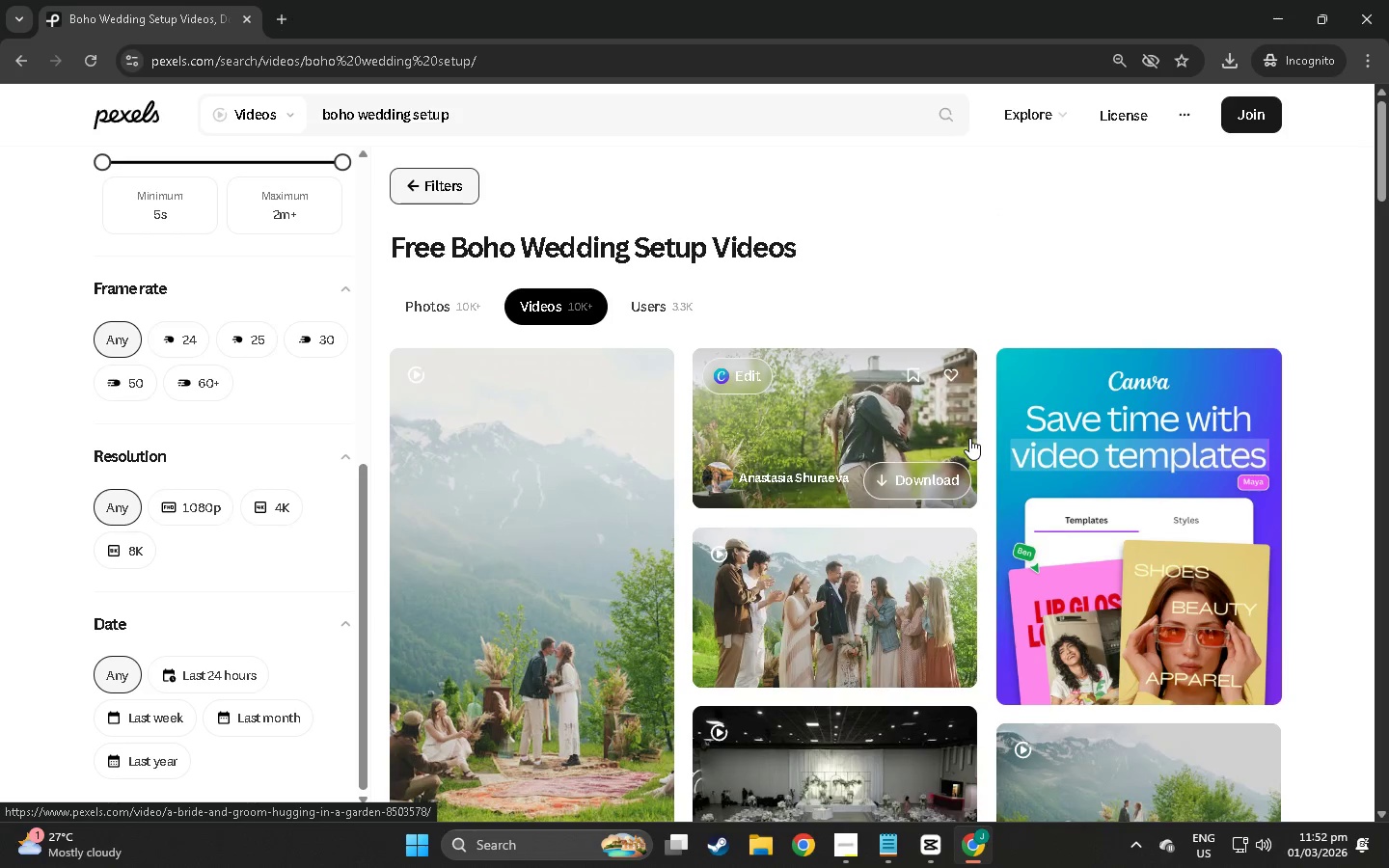 
wait(5.14)
 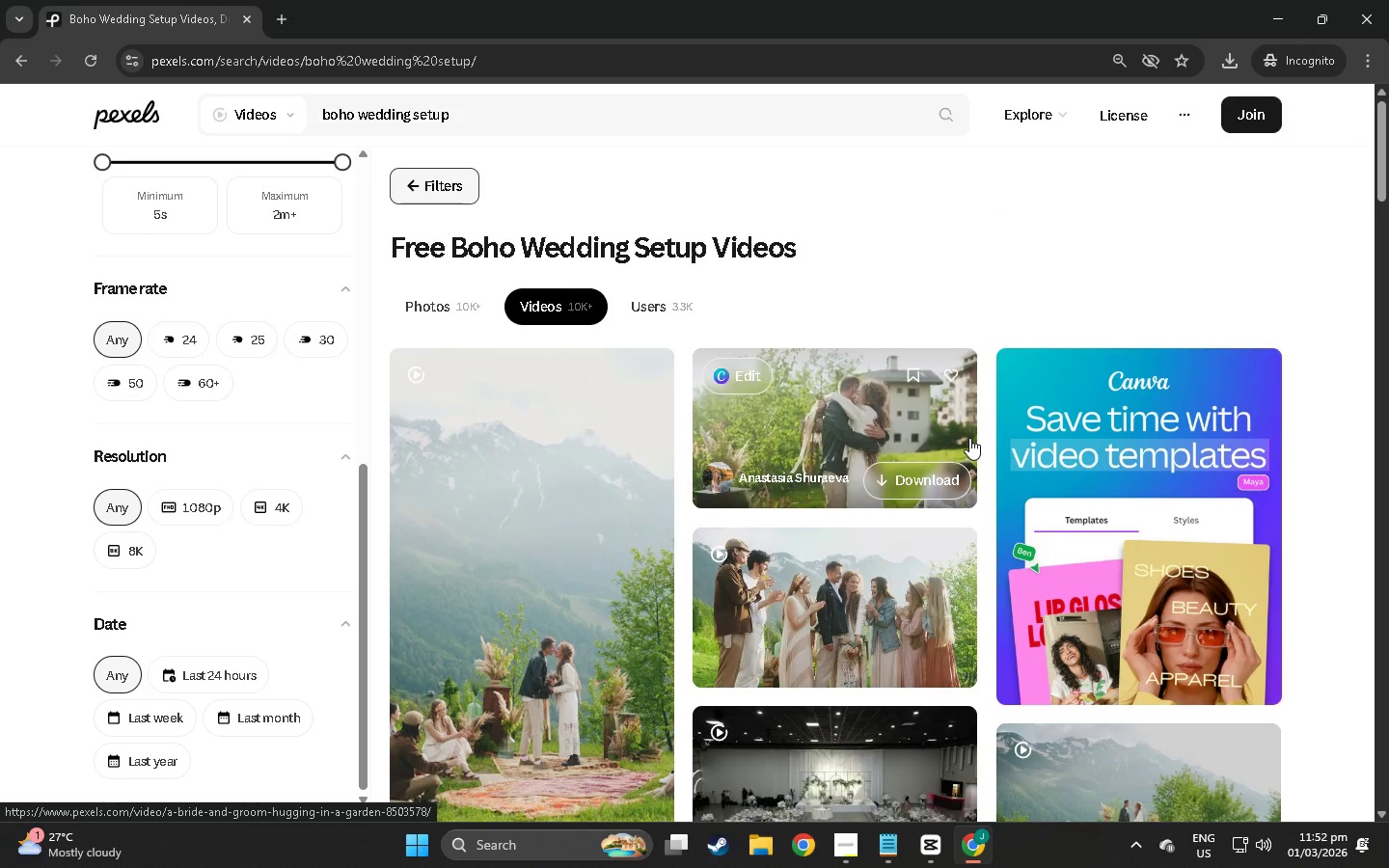 
scroll: coordinate [937, 494], scroll_direction: up, amount: 4.0
 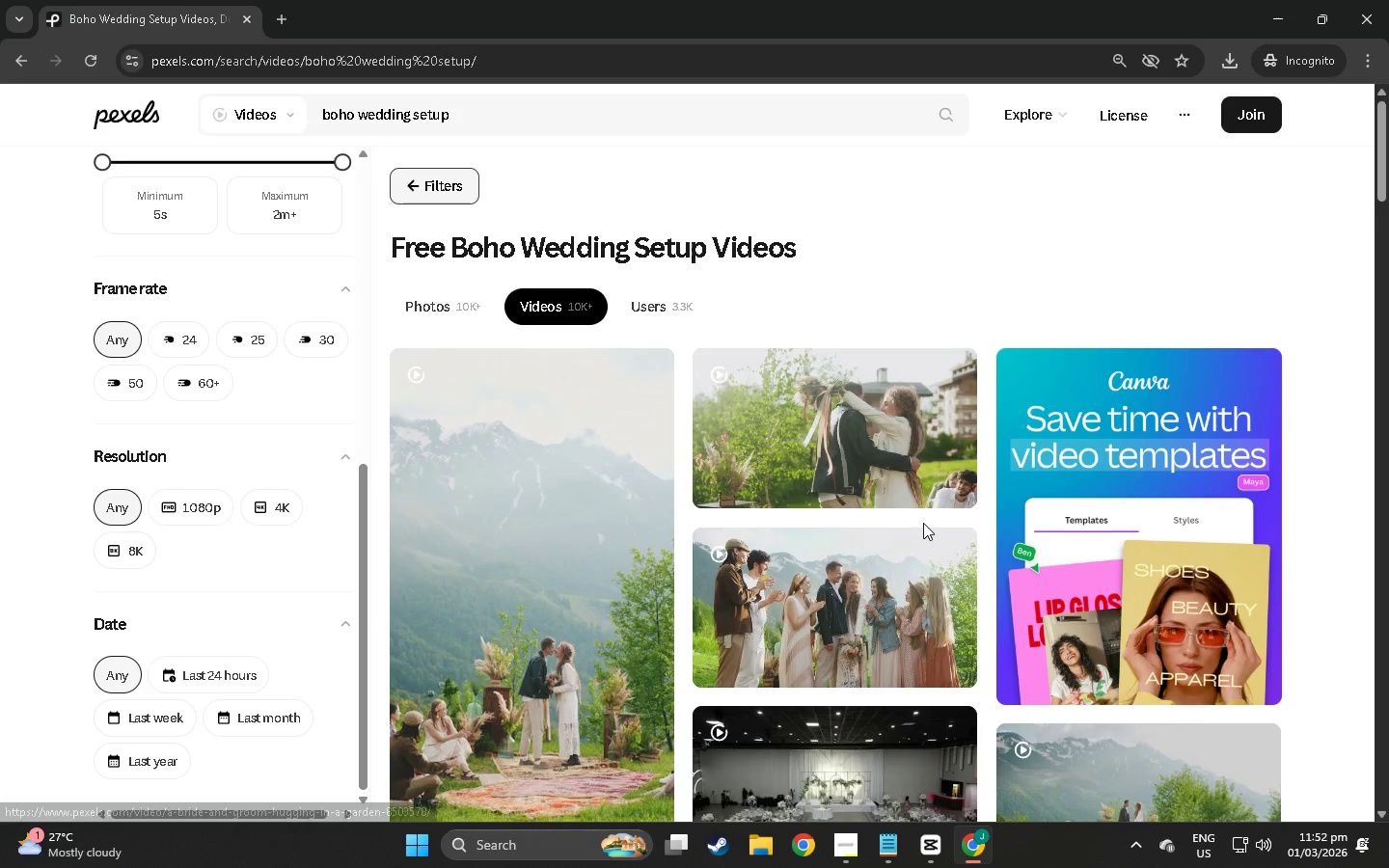 
scroll: coordinate [923, 523], scroll_direction: down, amount: 7.0
 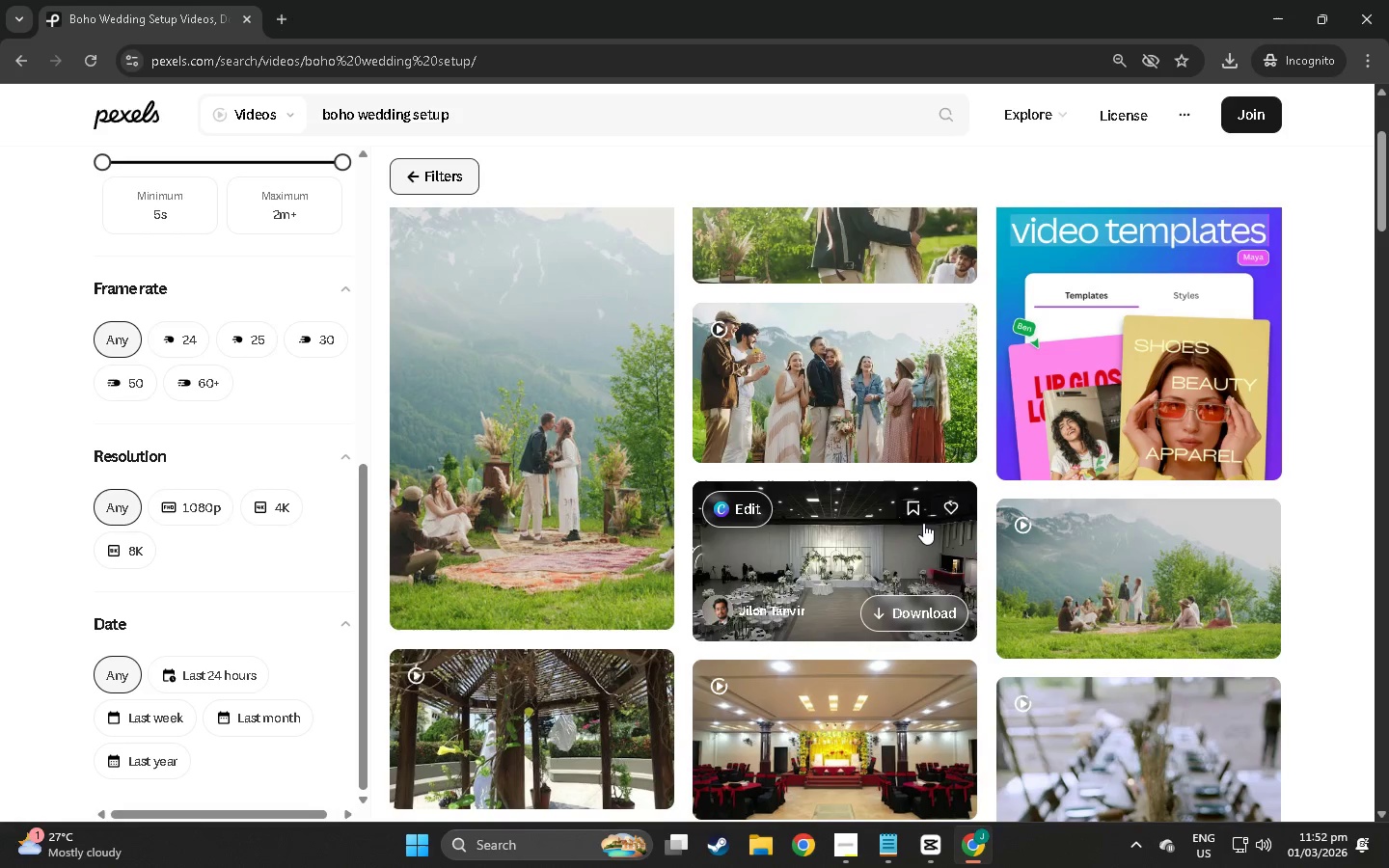 
scroll: coordinate [923, 523], scroll_direction: down, amount: 5.0
 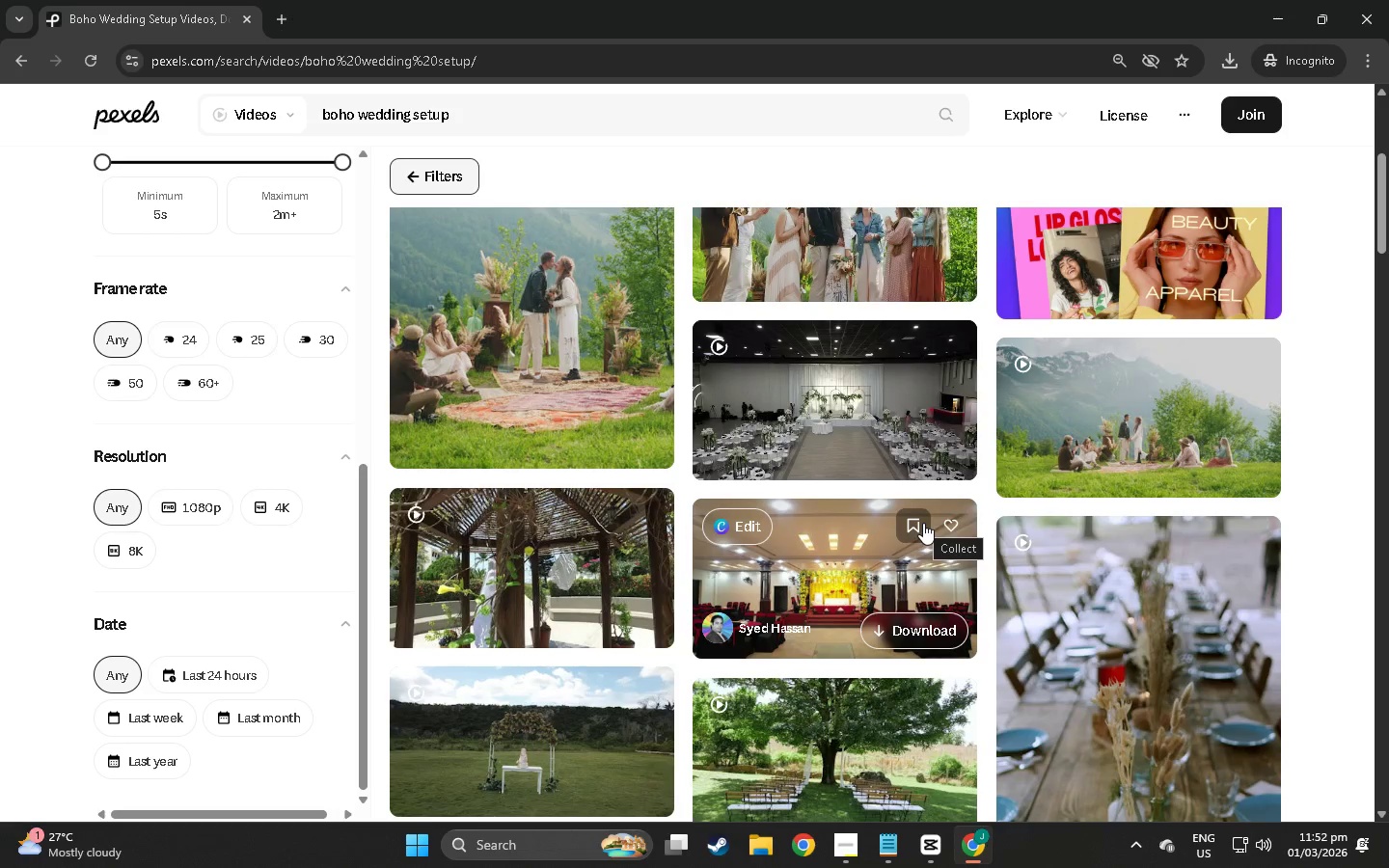 
scroll: coordinate [744, 489], scroll_direction: down, amount: 11.0
 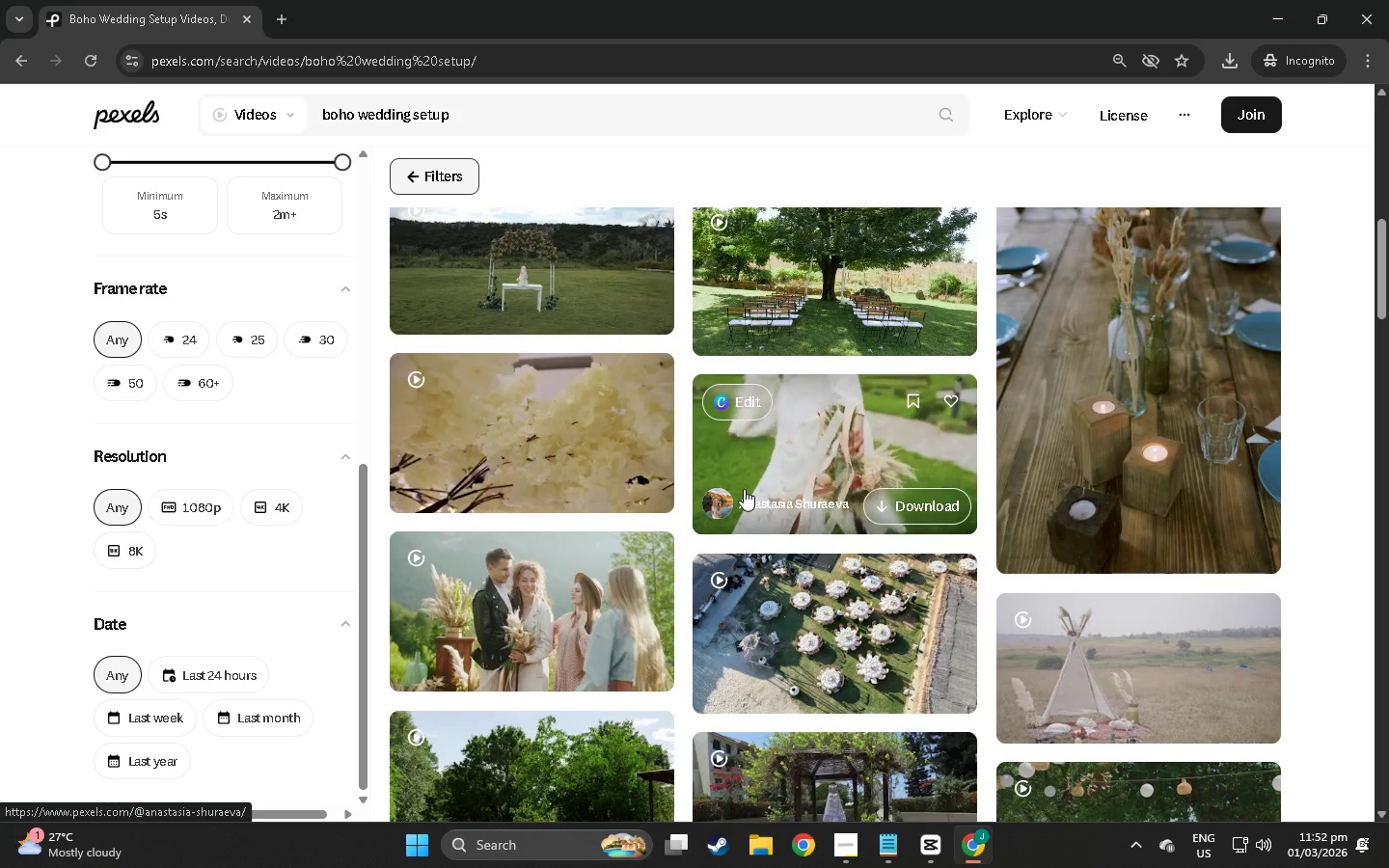 
scroll: coordinate [744, 489], scroll_direction: down, amount: 6.0
 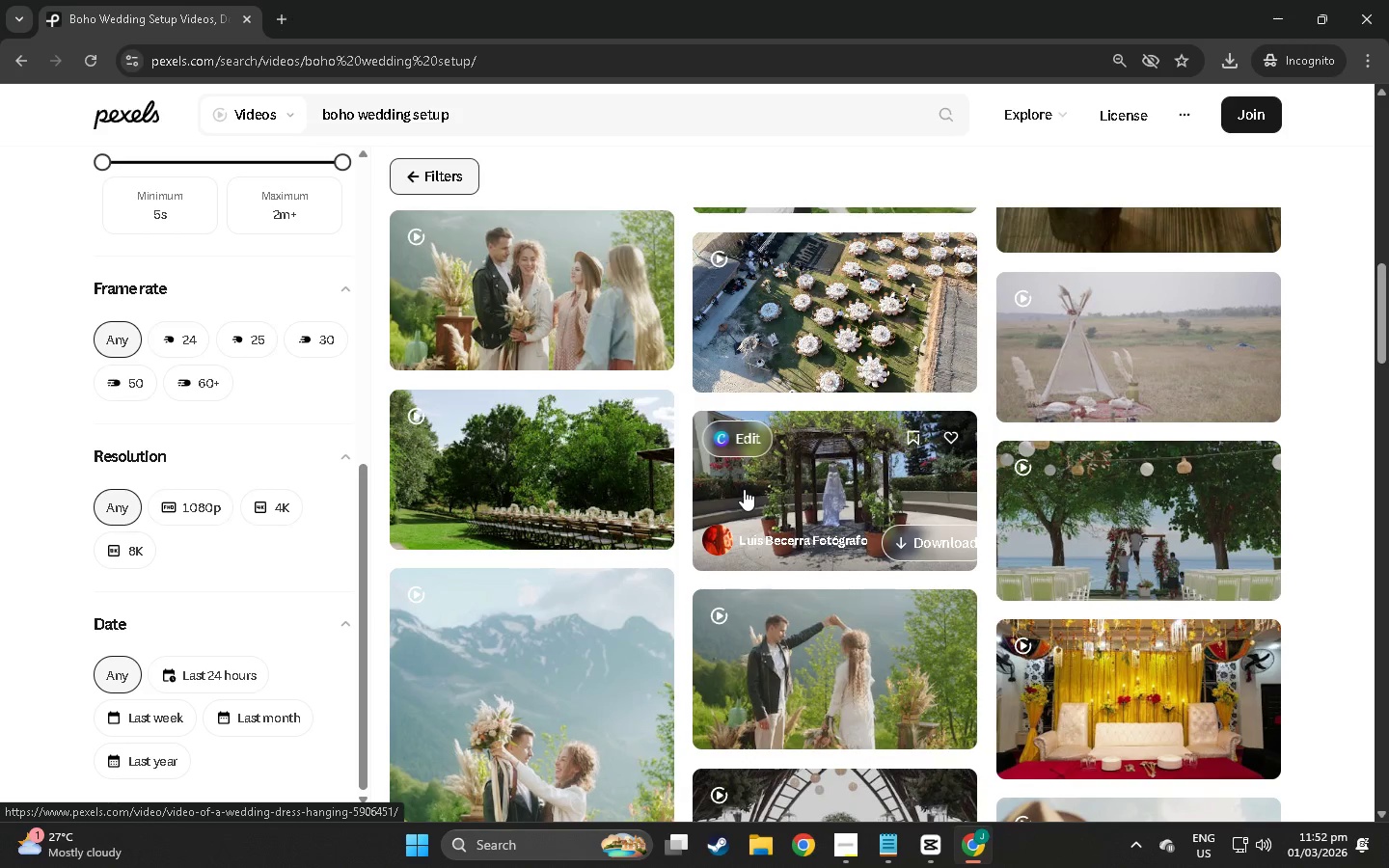 
scroll: coordinate [744, 489], scroll_direction: down, amount: 6.0
 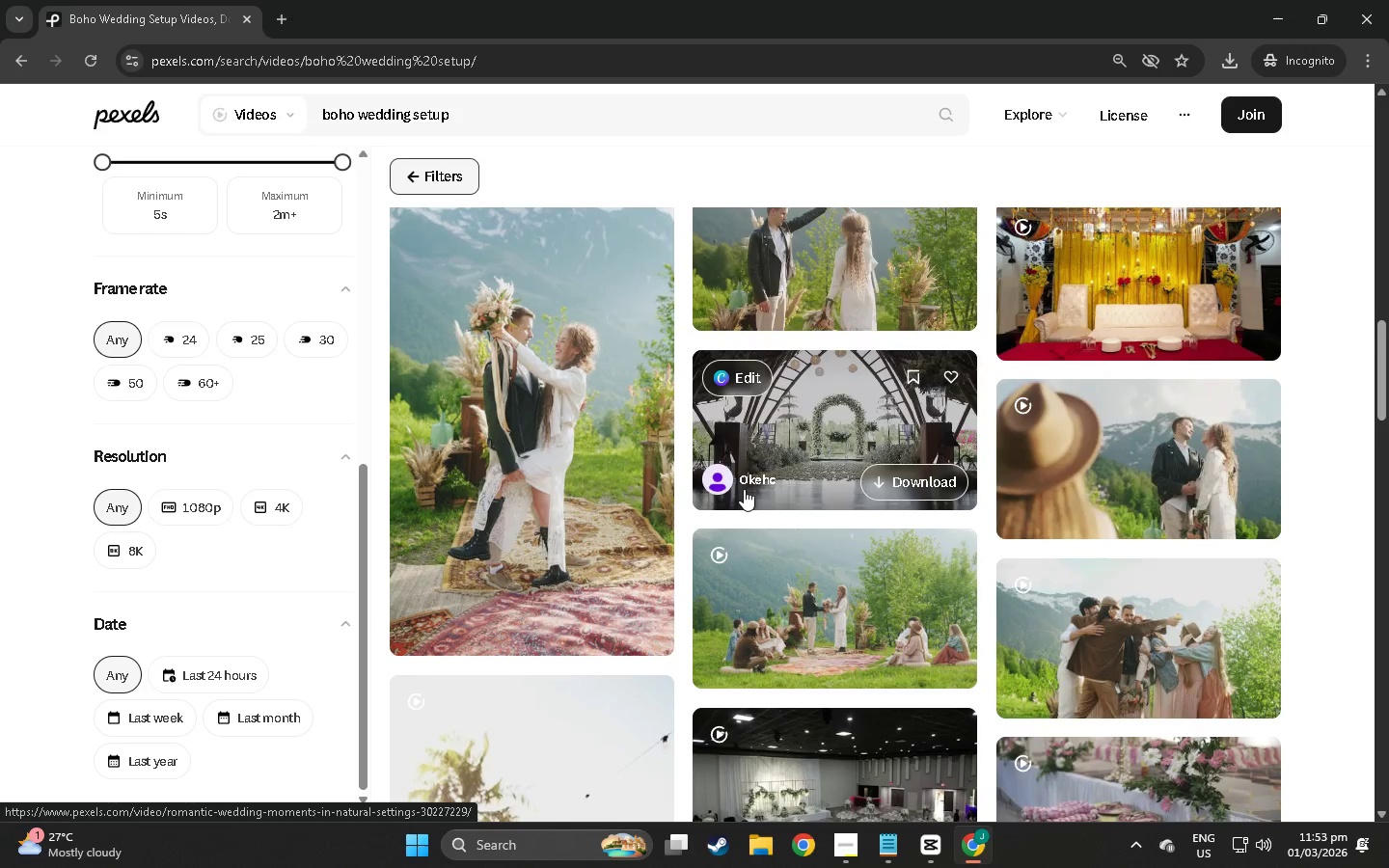 
scroll: coordinate [745, 492], scroll_direction: down, amount: 15.0
 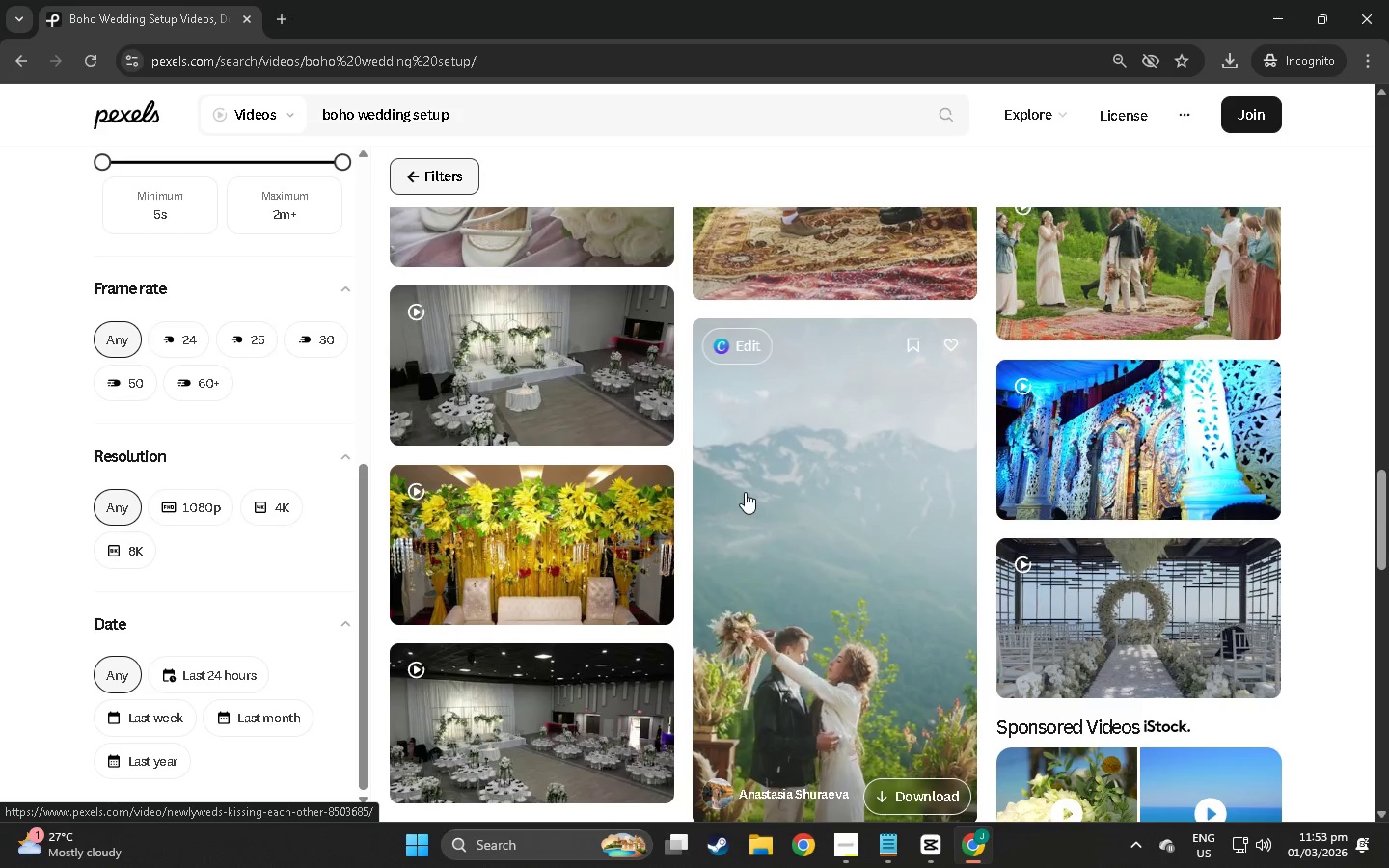 
scroll: coordinate [834, 525], scroll_direction: down, amount: 44.0
 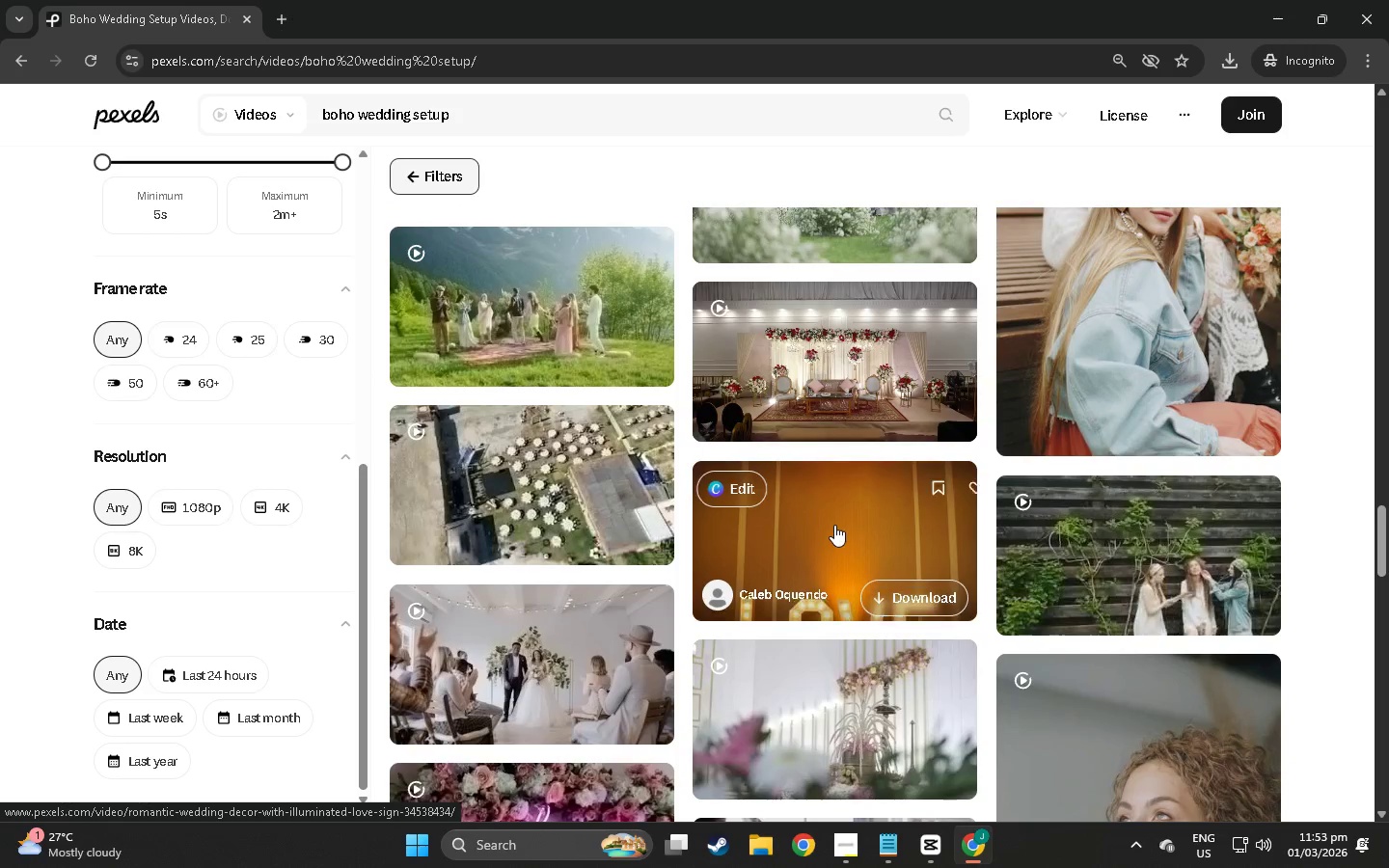 
scroll: coordinate [859, 467], scroll_direction: down, amount: 73.0
 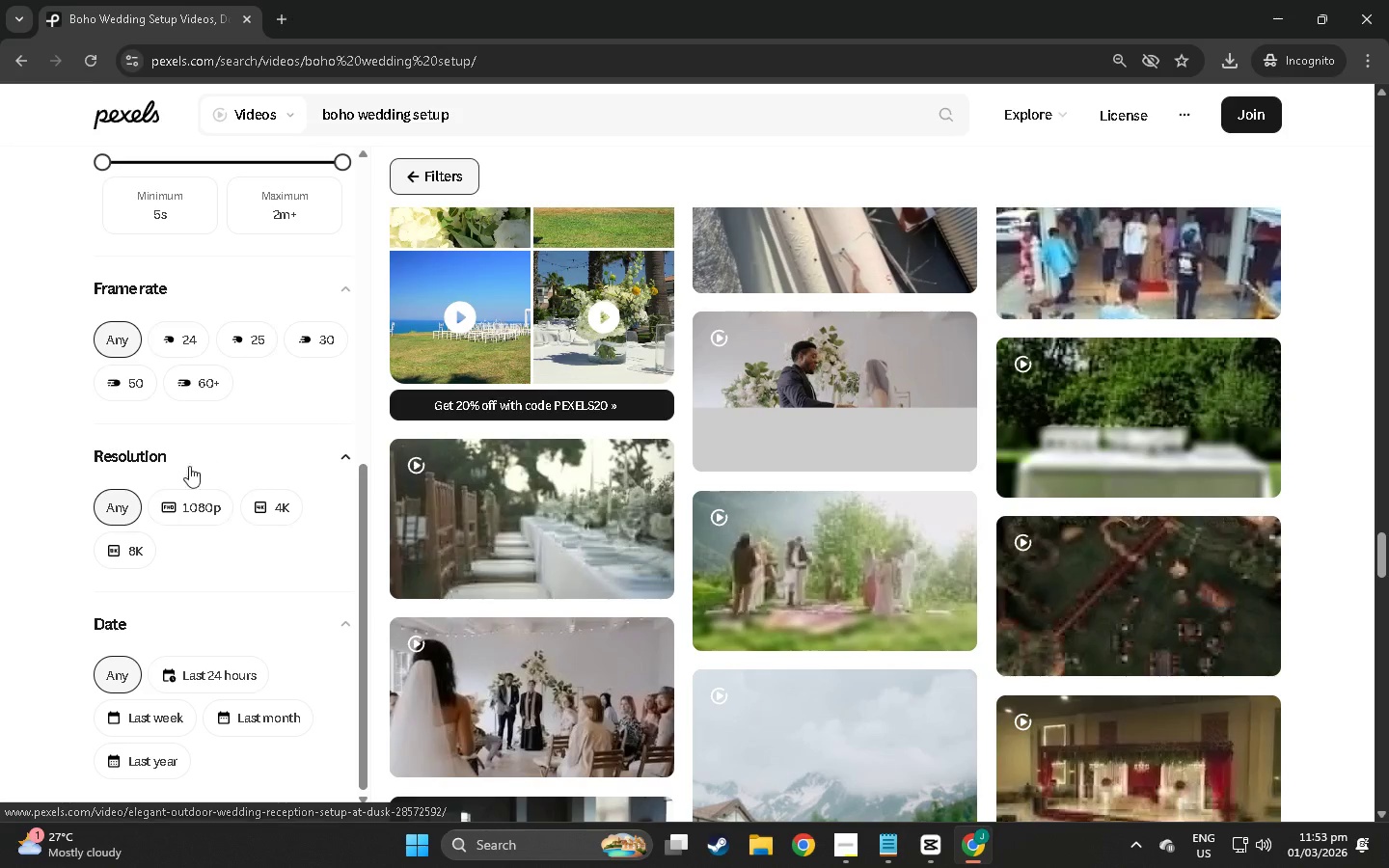 
scroll: coordinate [193, 583], scroll_direction: down, amount: 3.0
 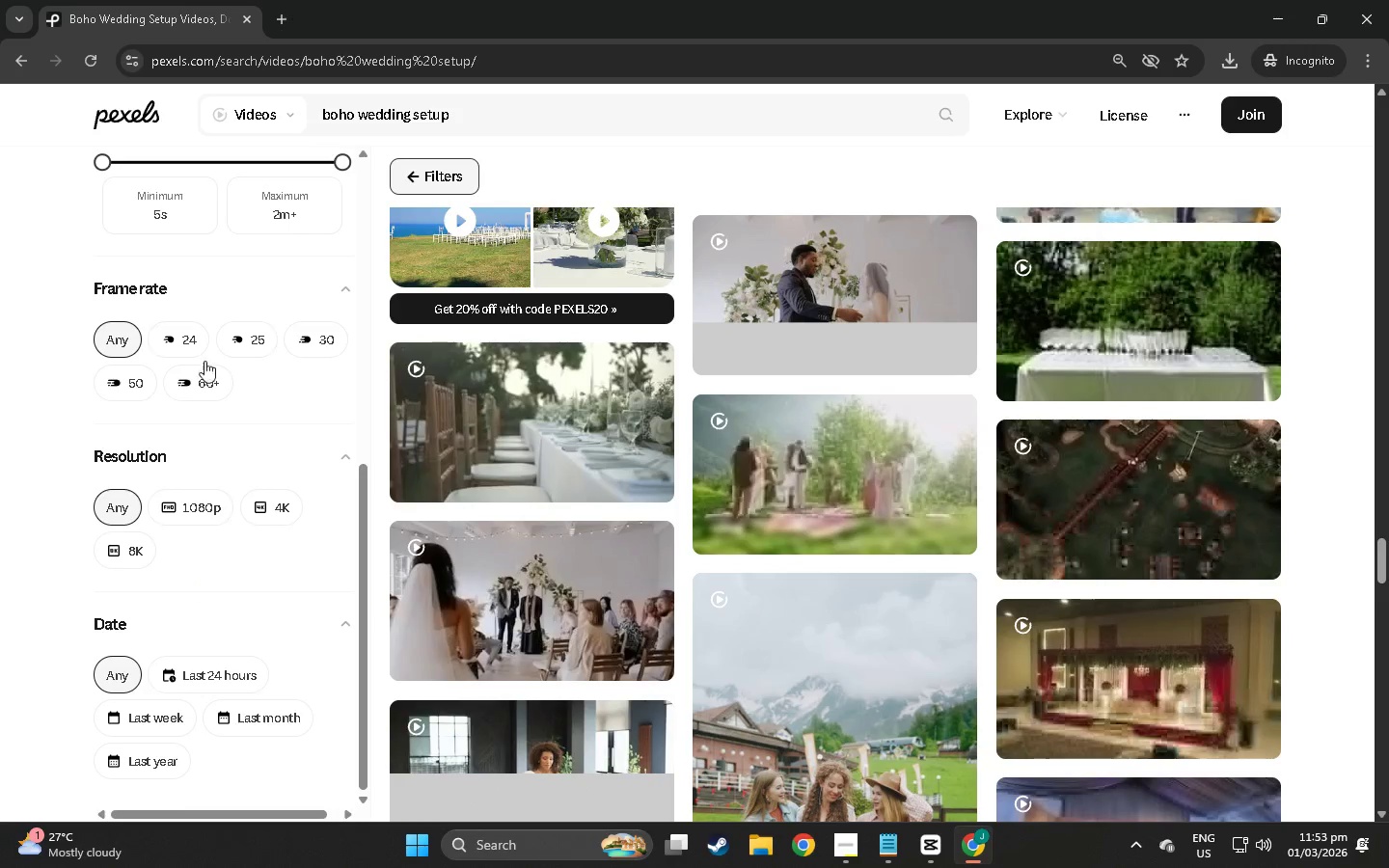 
scroll: coordinate [232, 444], scroll_direction: up, amount: 21.0
 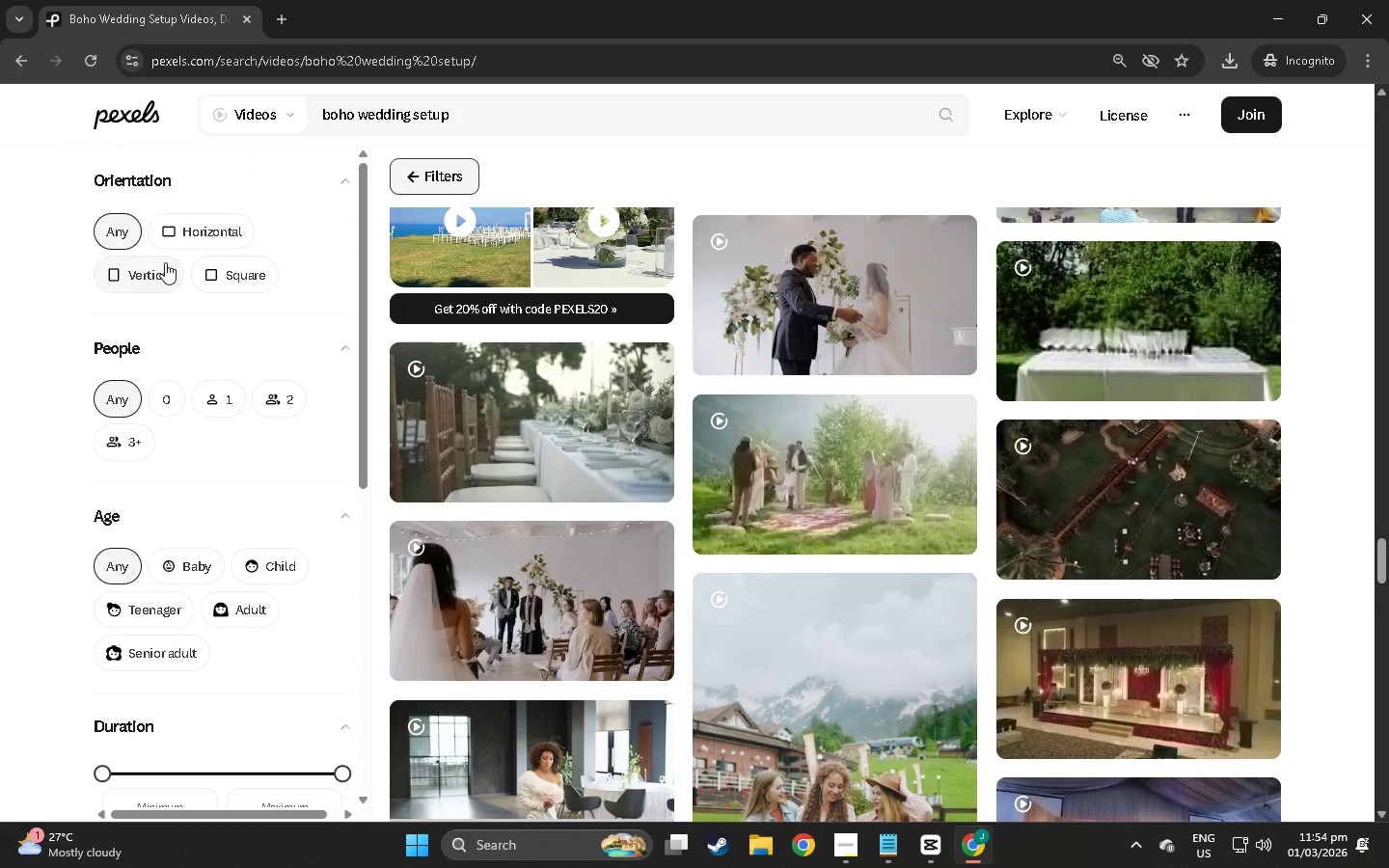 
left_click([164, 268])
 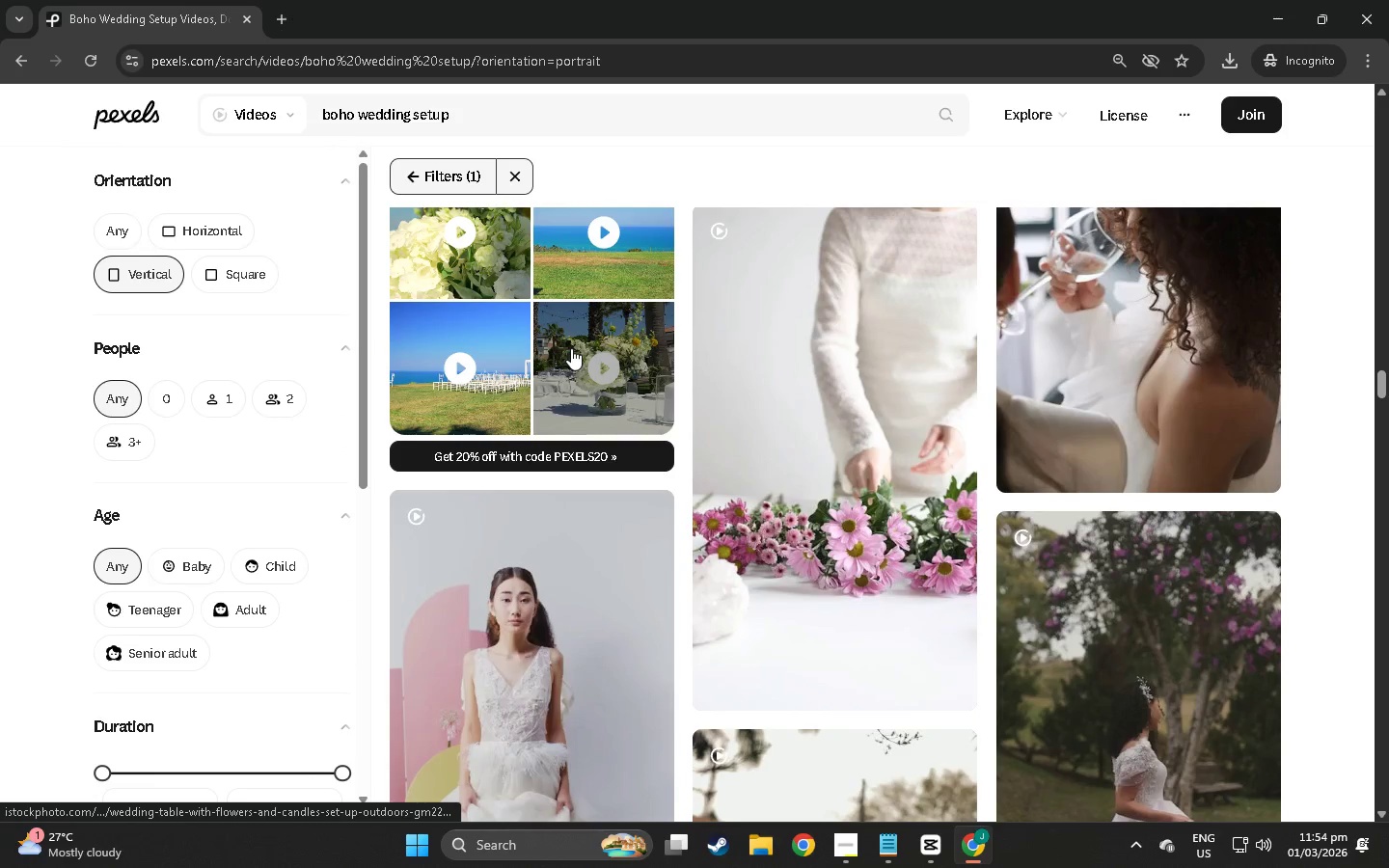 
scroll: coordinate [671, 507], scroll_direction: up, amount: 23.0
 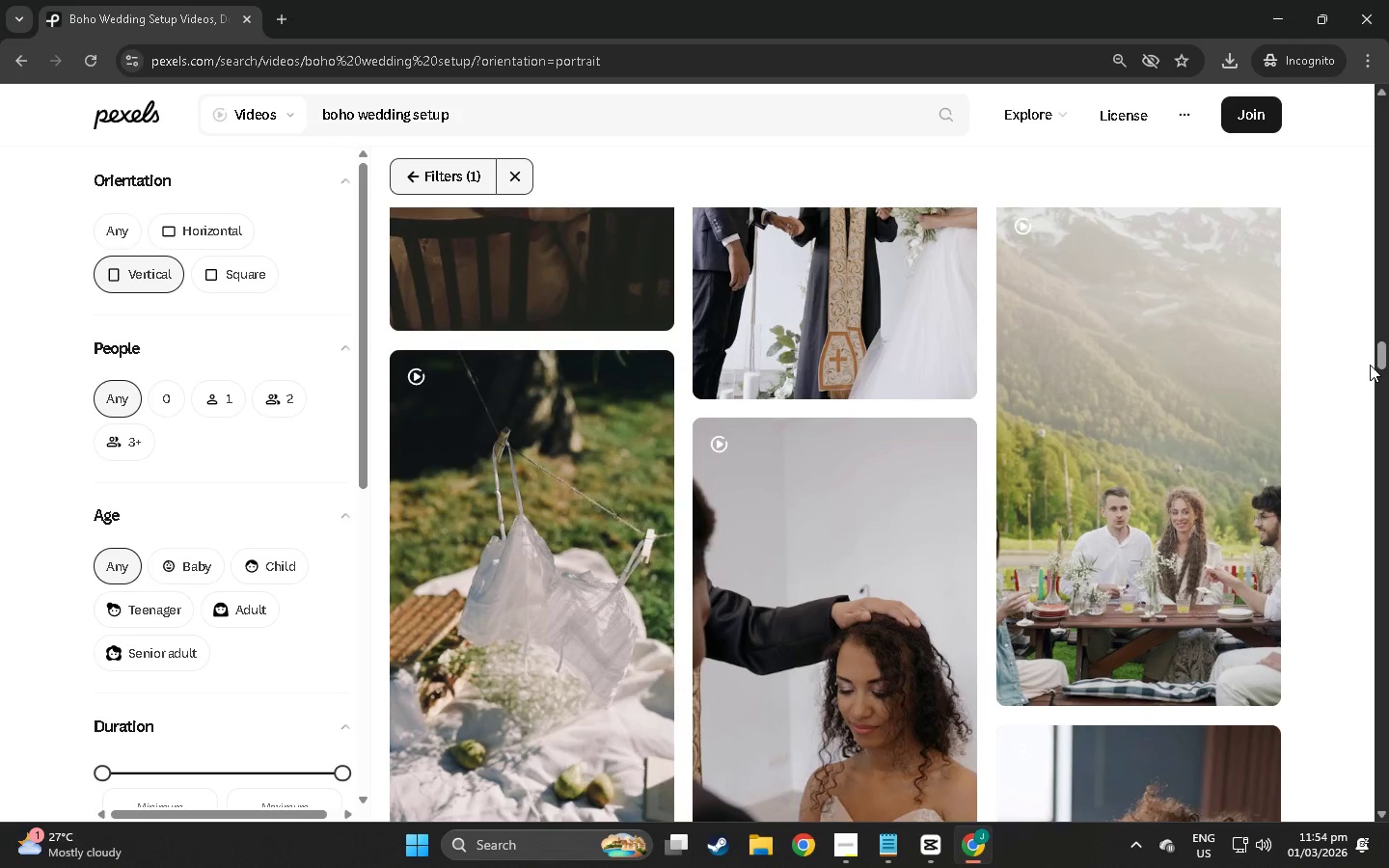 
left_click_drag(start_coordinate=[1377, 361], to_coordinate=[1387, 115])
 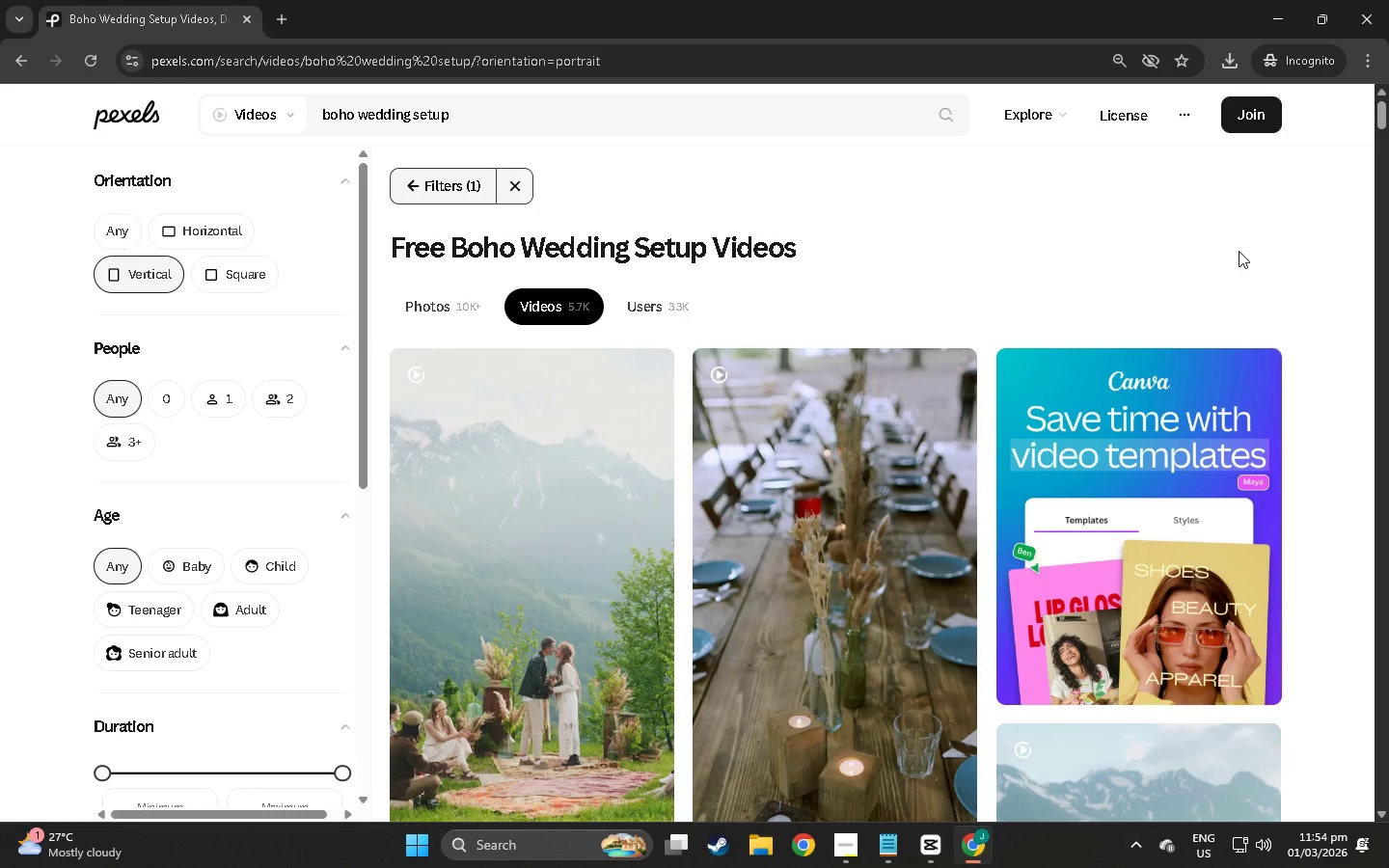 
scroll: coordinate [1031, 477], scroll_direction: down, amount: 22.0
 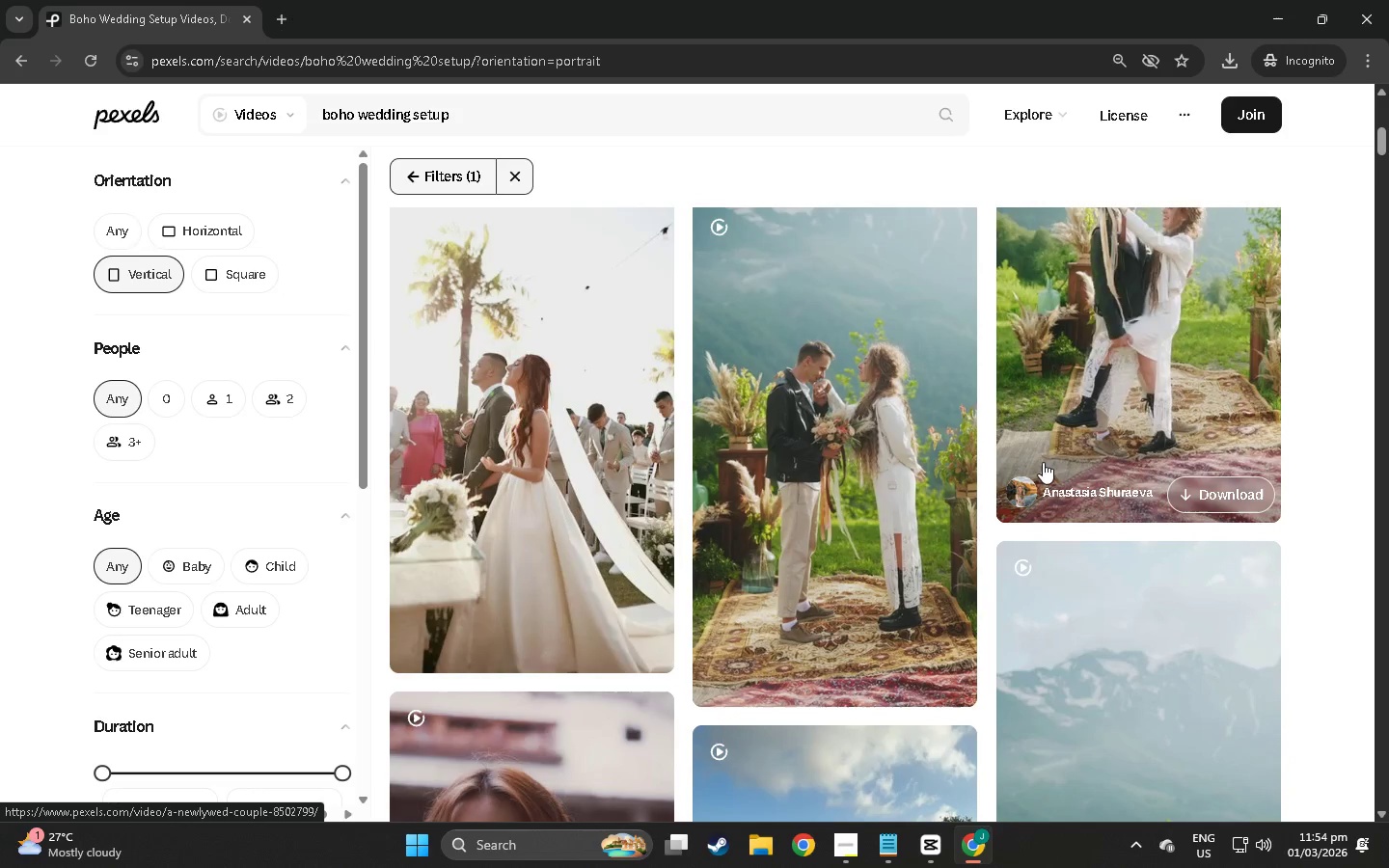 
scroll: coordinate [1047, 454], scroll_direction: up, amount: 5.0
 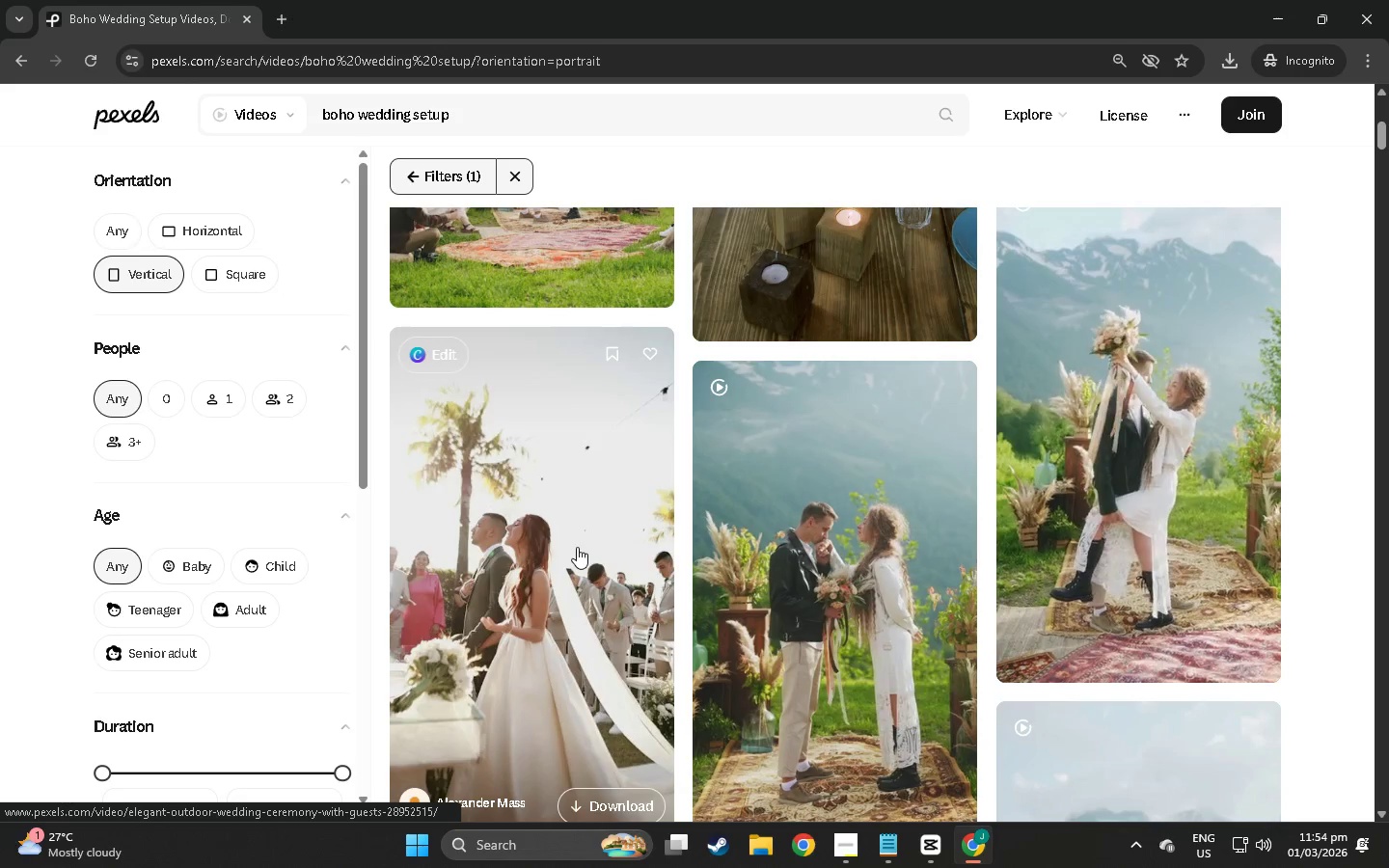 
scroll: coordinate [577, 546], scroll_direction: down, amount: 4.0
 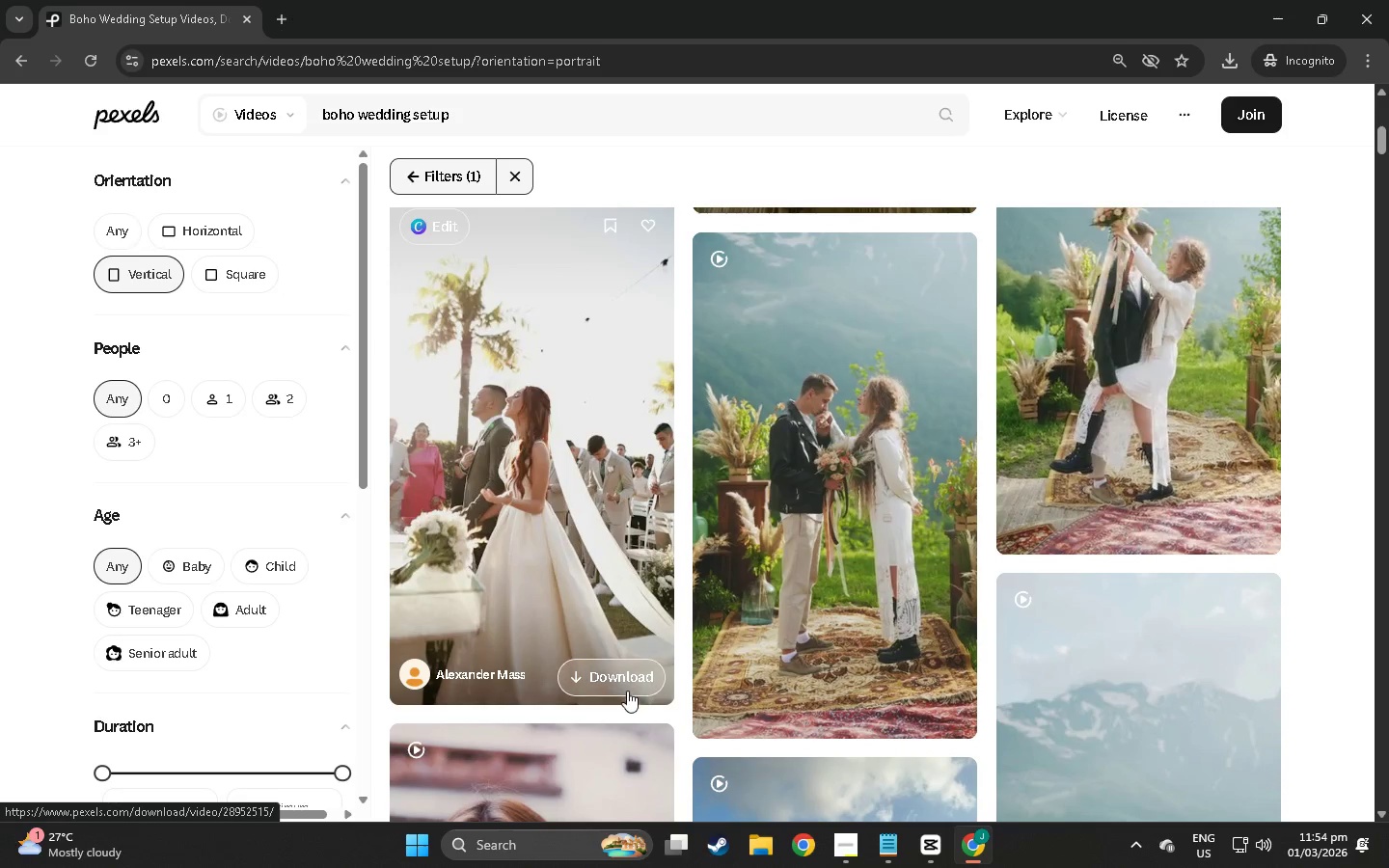 
left_click([627, 671])
 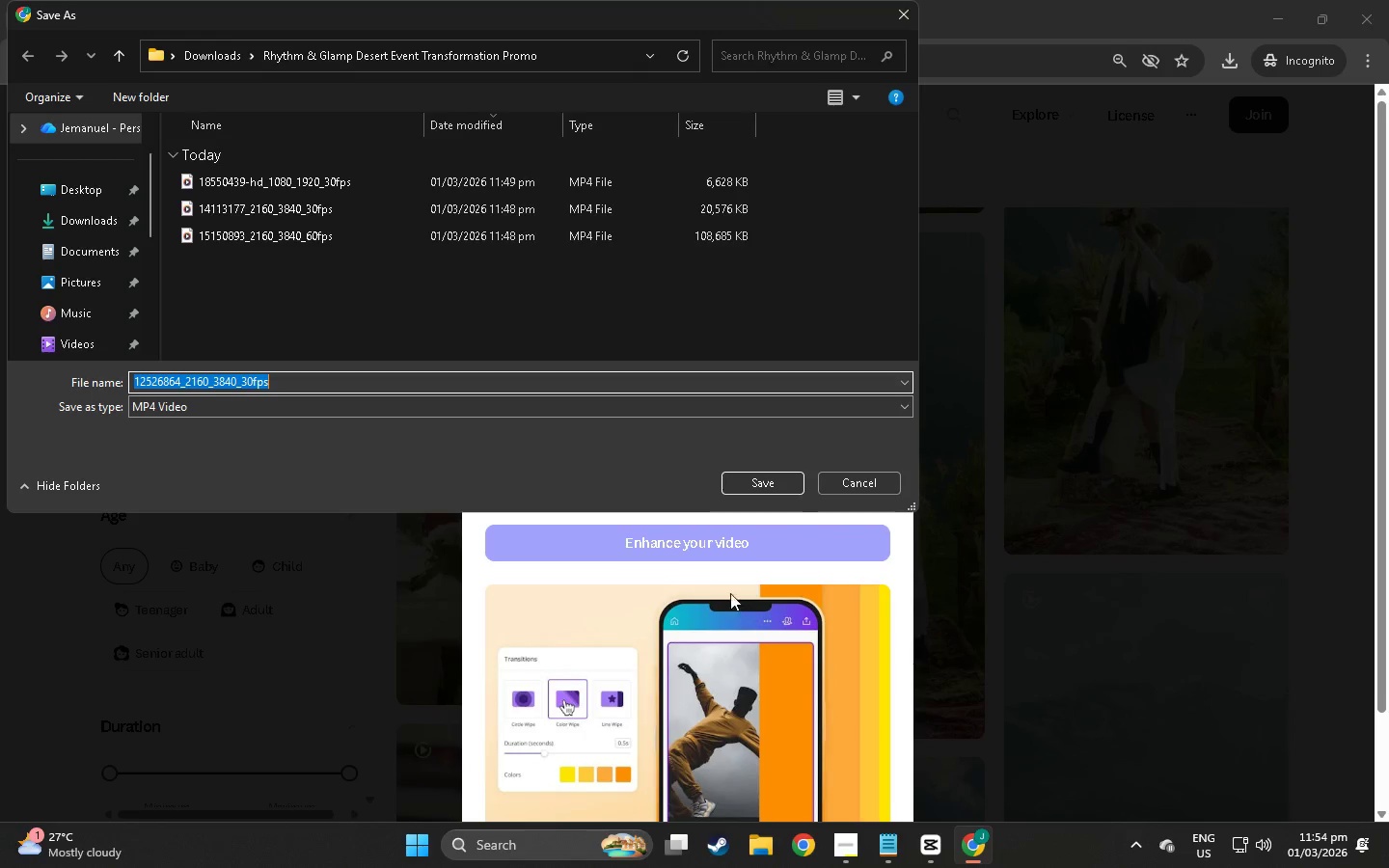 
left_click([746, 473])
 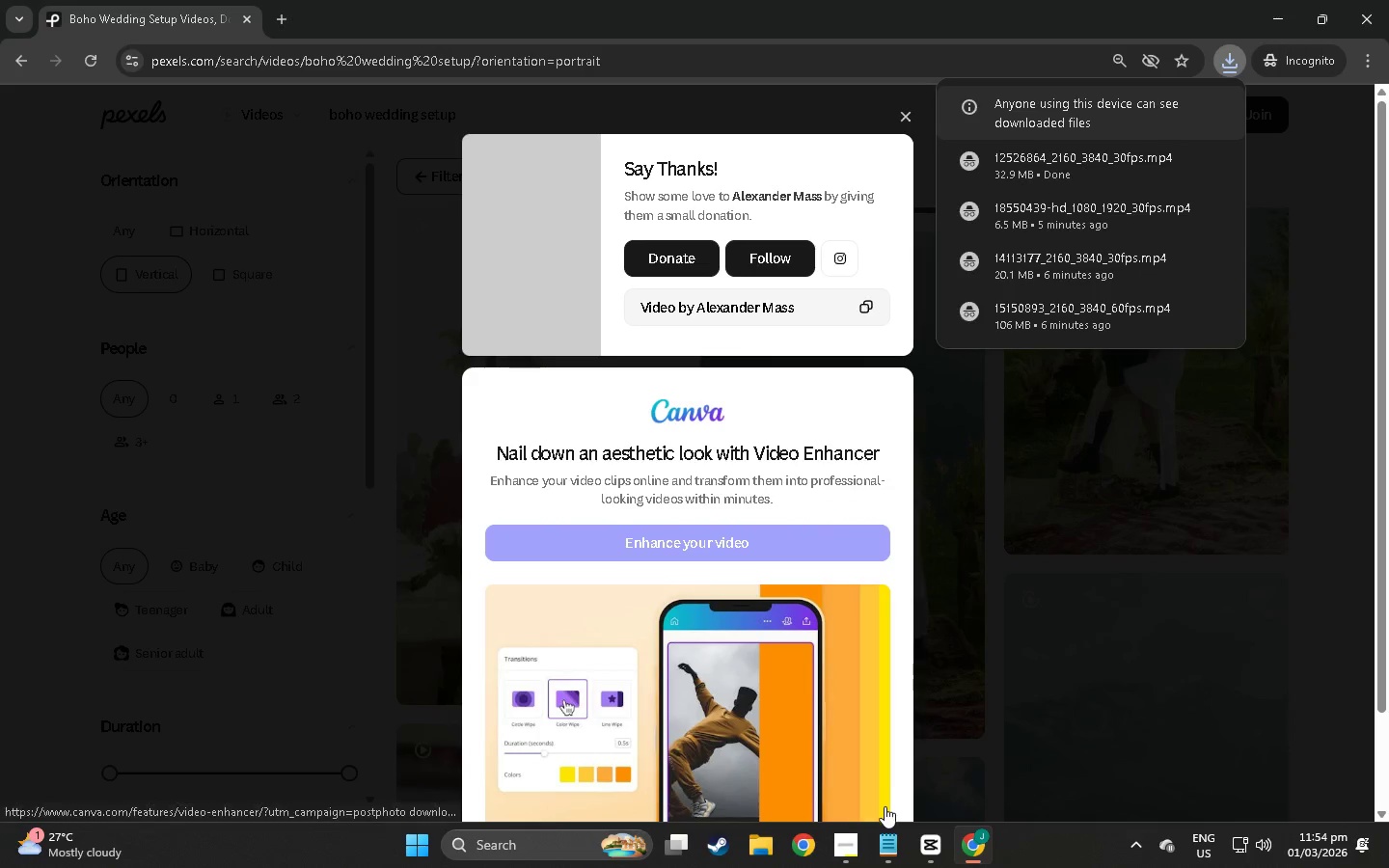 
mouse_move([928, 854])
 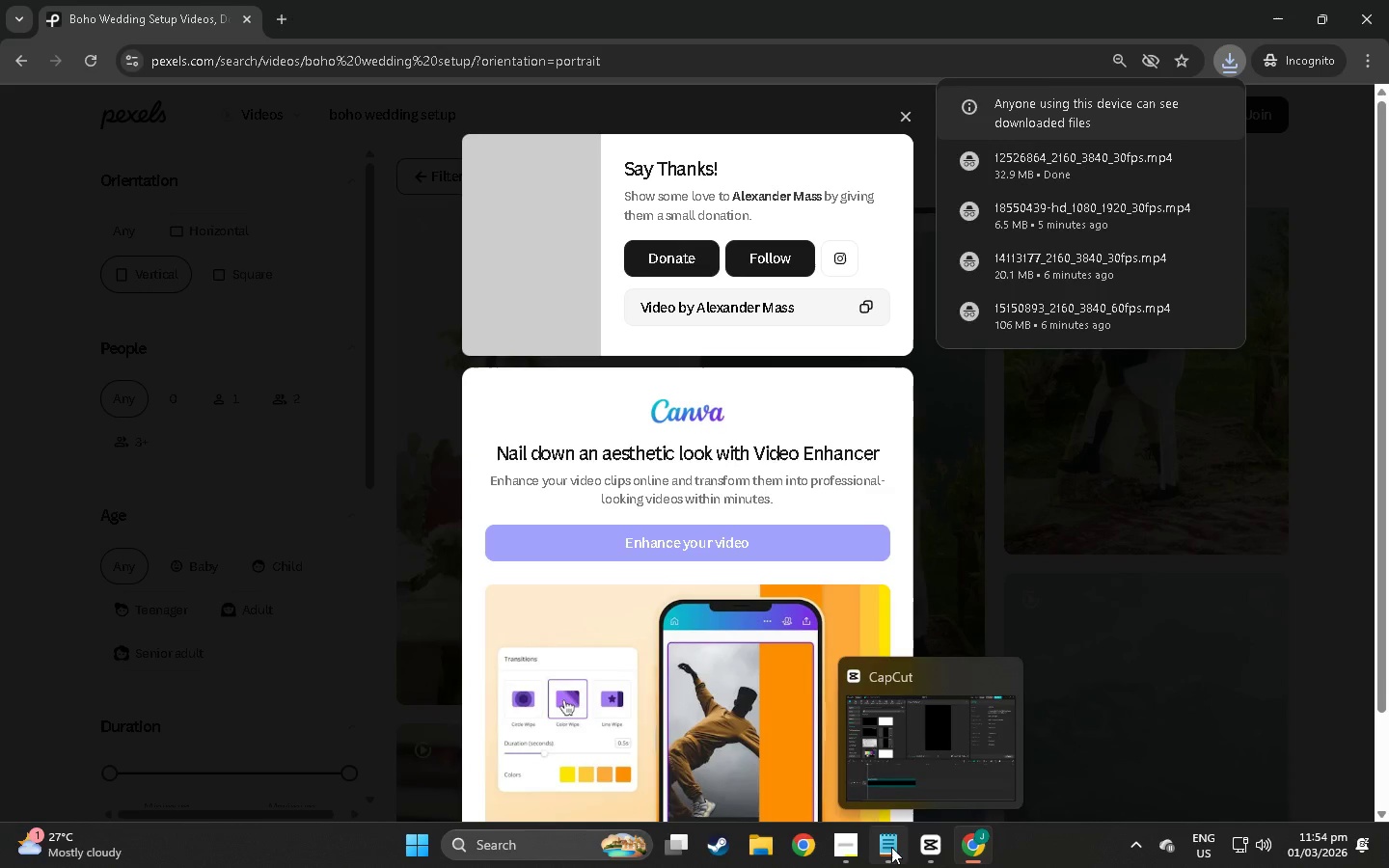 
left_click([875, 847])
 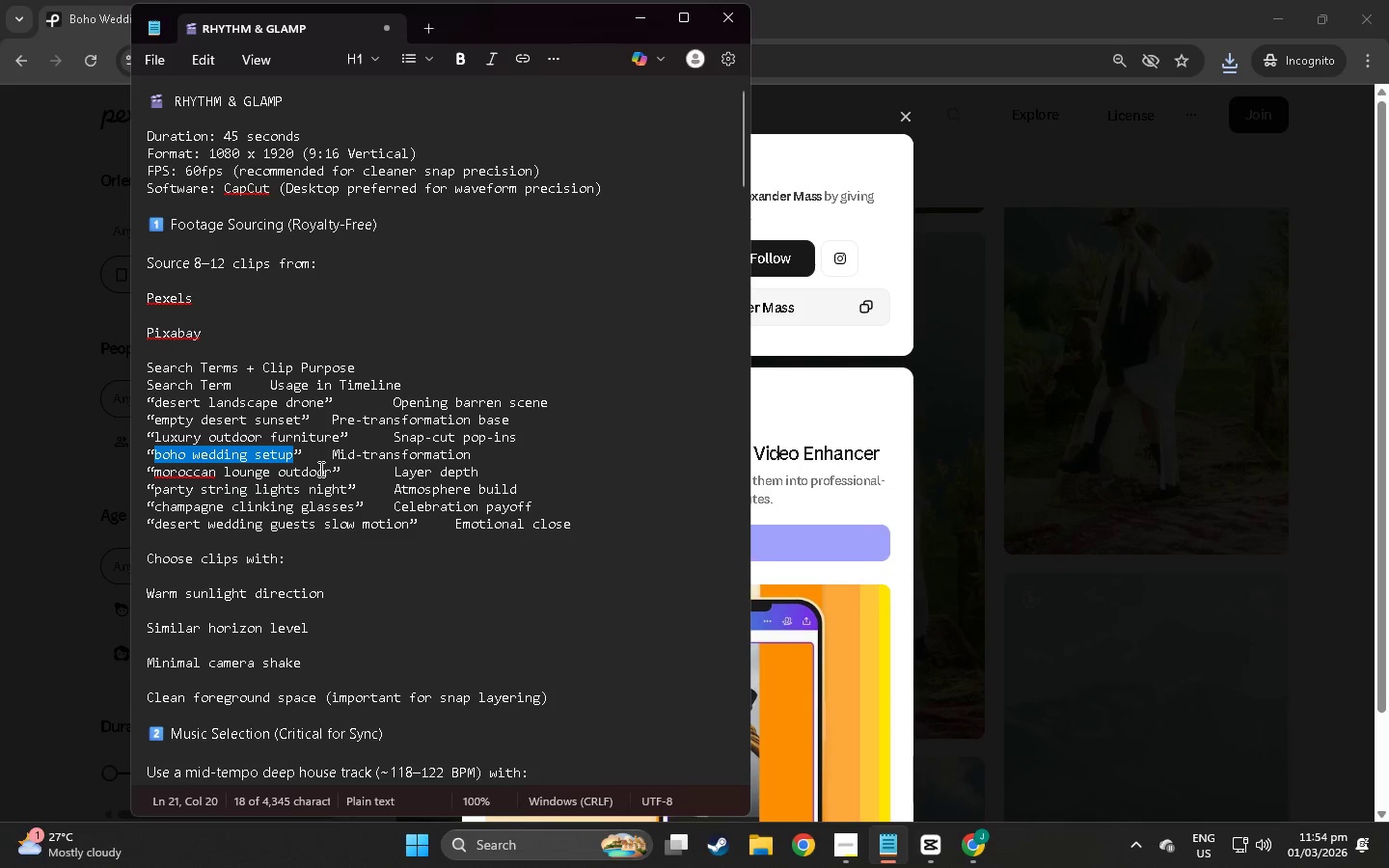 
left_click_drag(start_coordinate=[329, 470], to_coordinate=[155, 477])
 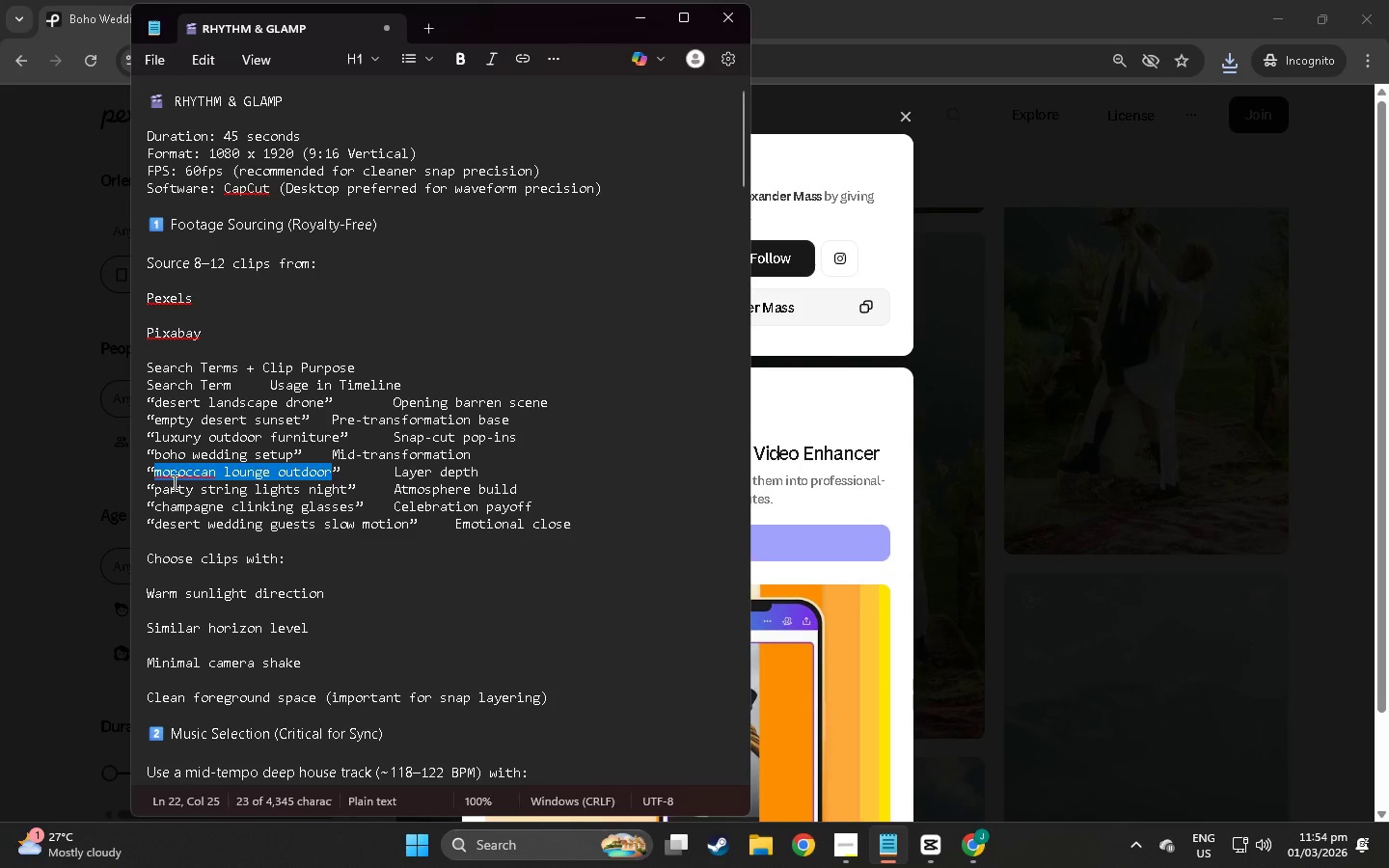 
key(Control+C)
 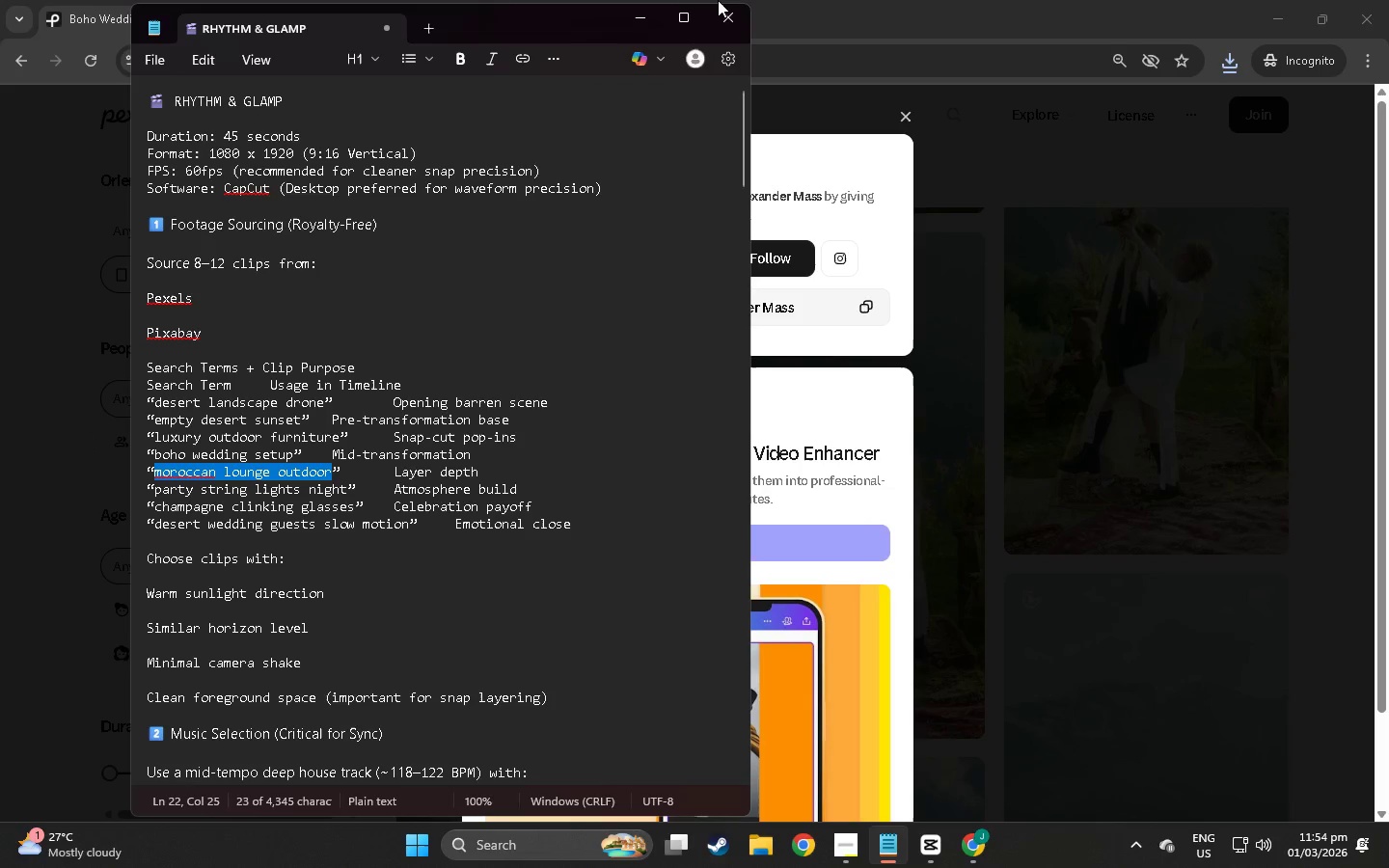 
left_click([839, 0])
 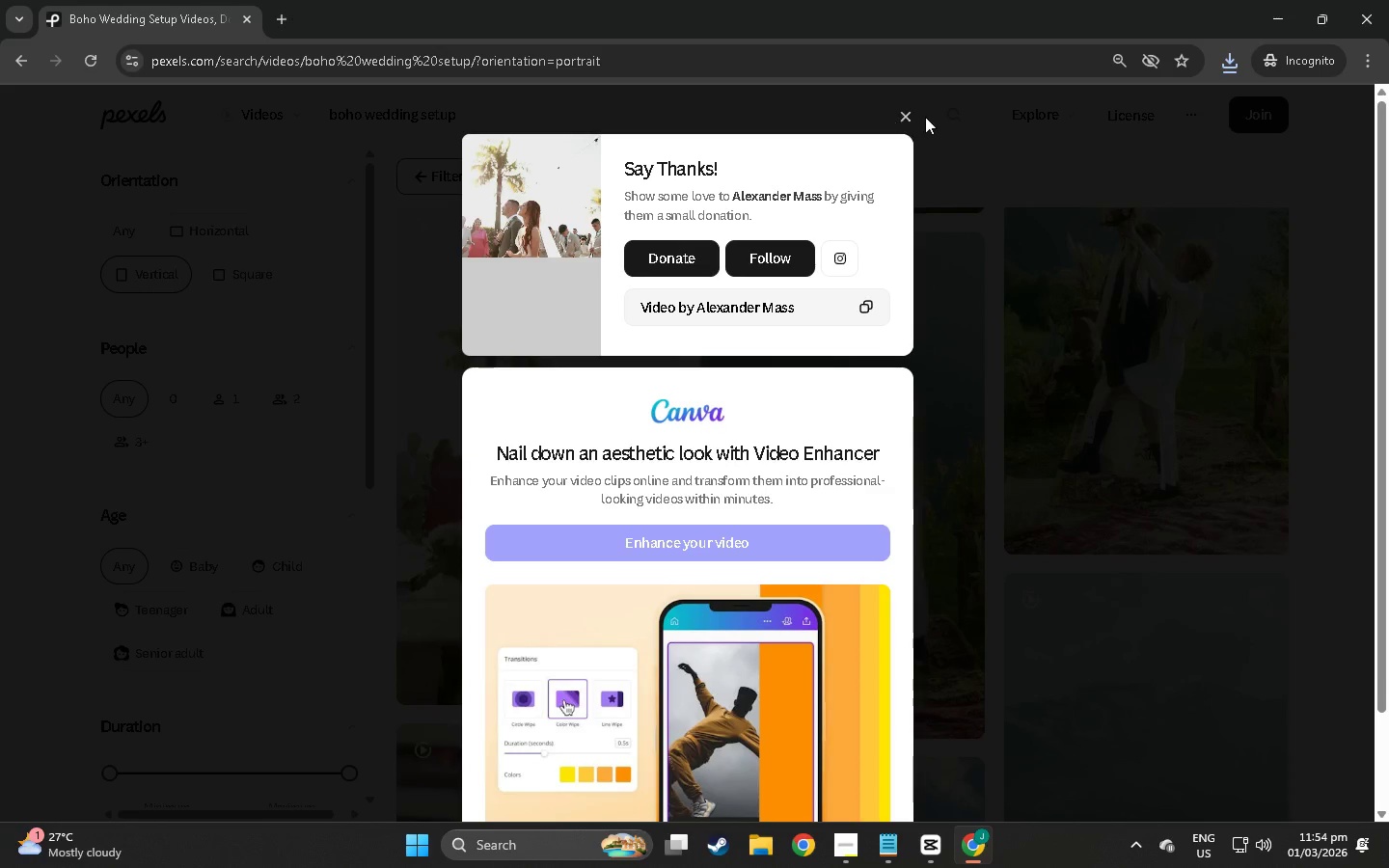 
left_click([908, 114])
 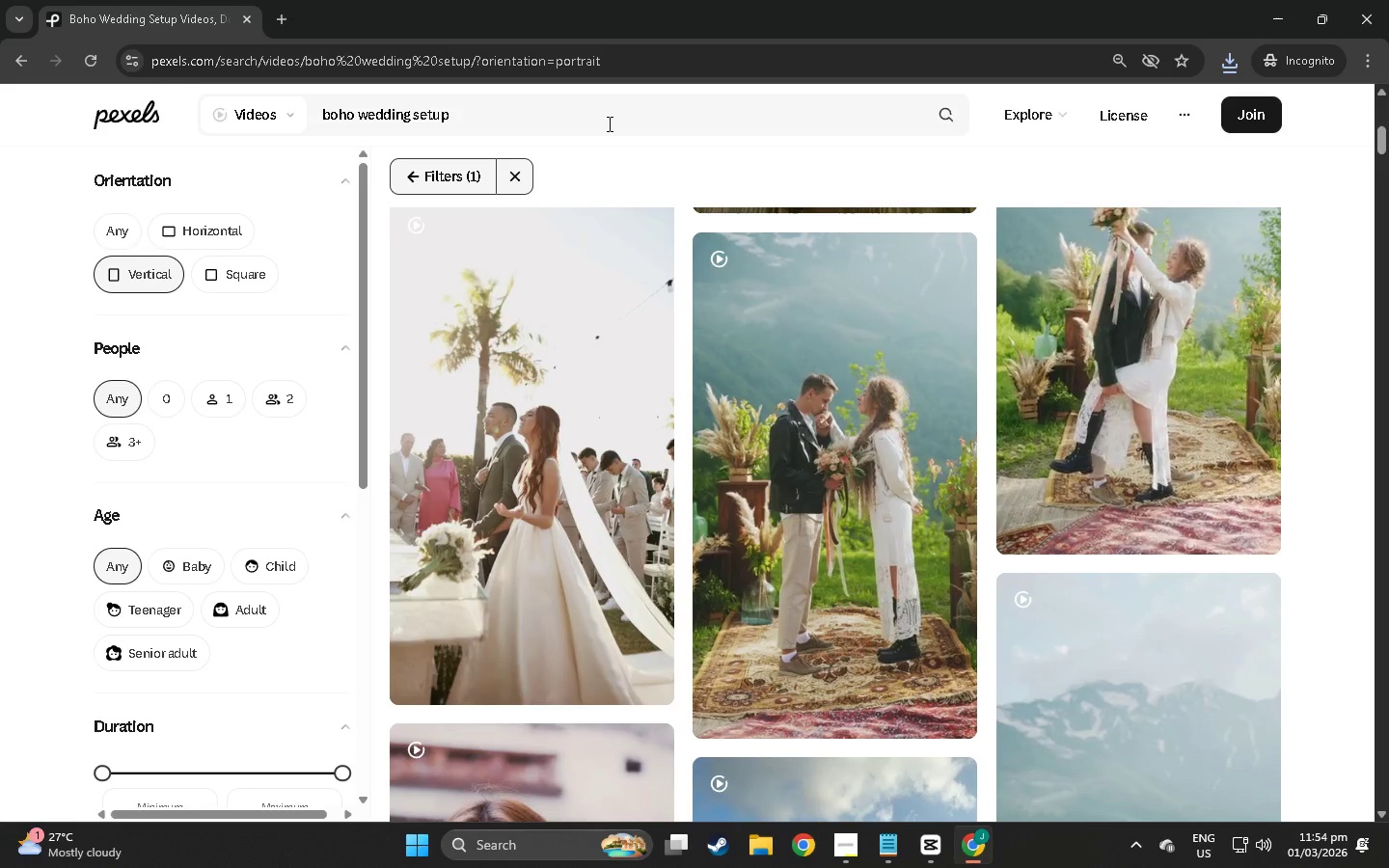 
left_click_drag(start_coordinate=[608, 123], to_coordinate=[201, 117])
 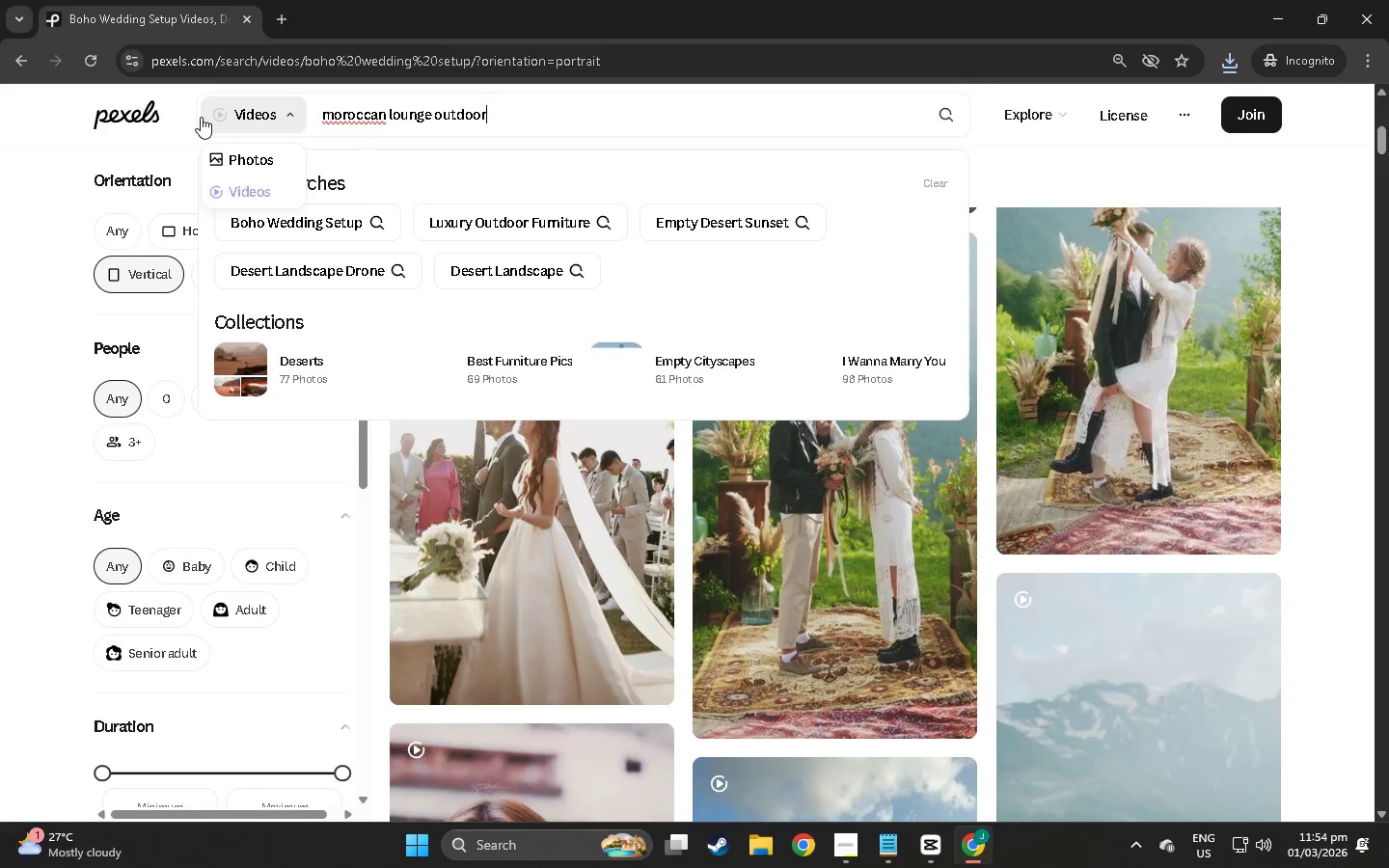 
key(Control+V)
 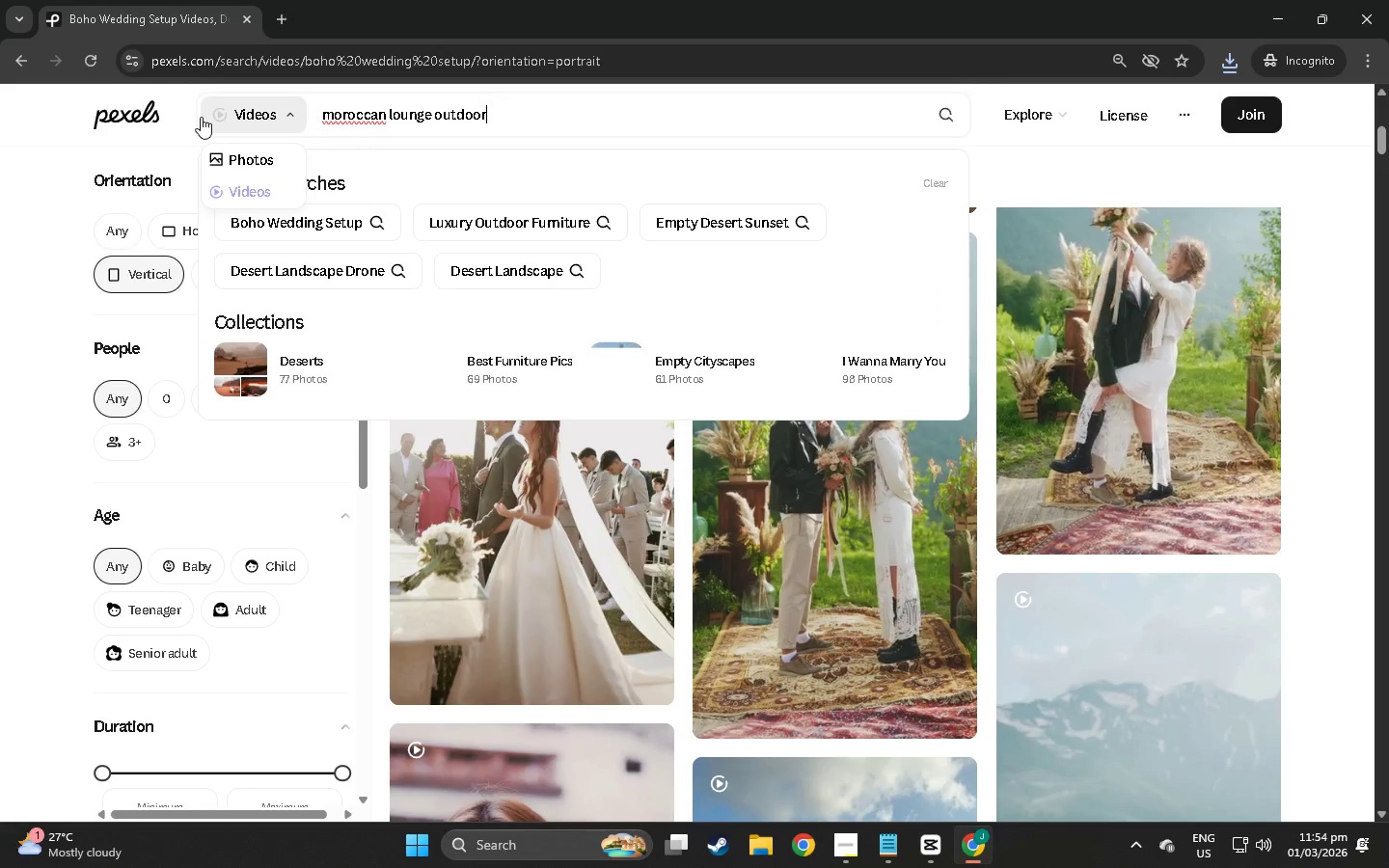 
key(NumpadEnter)
 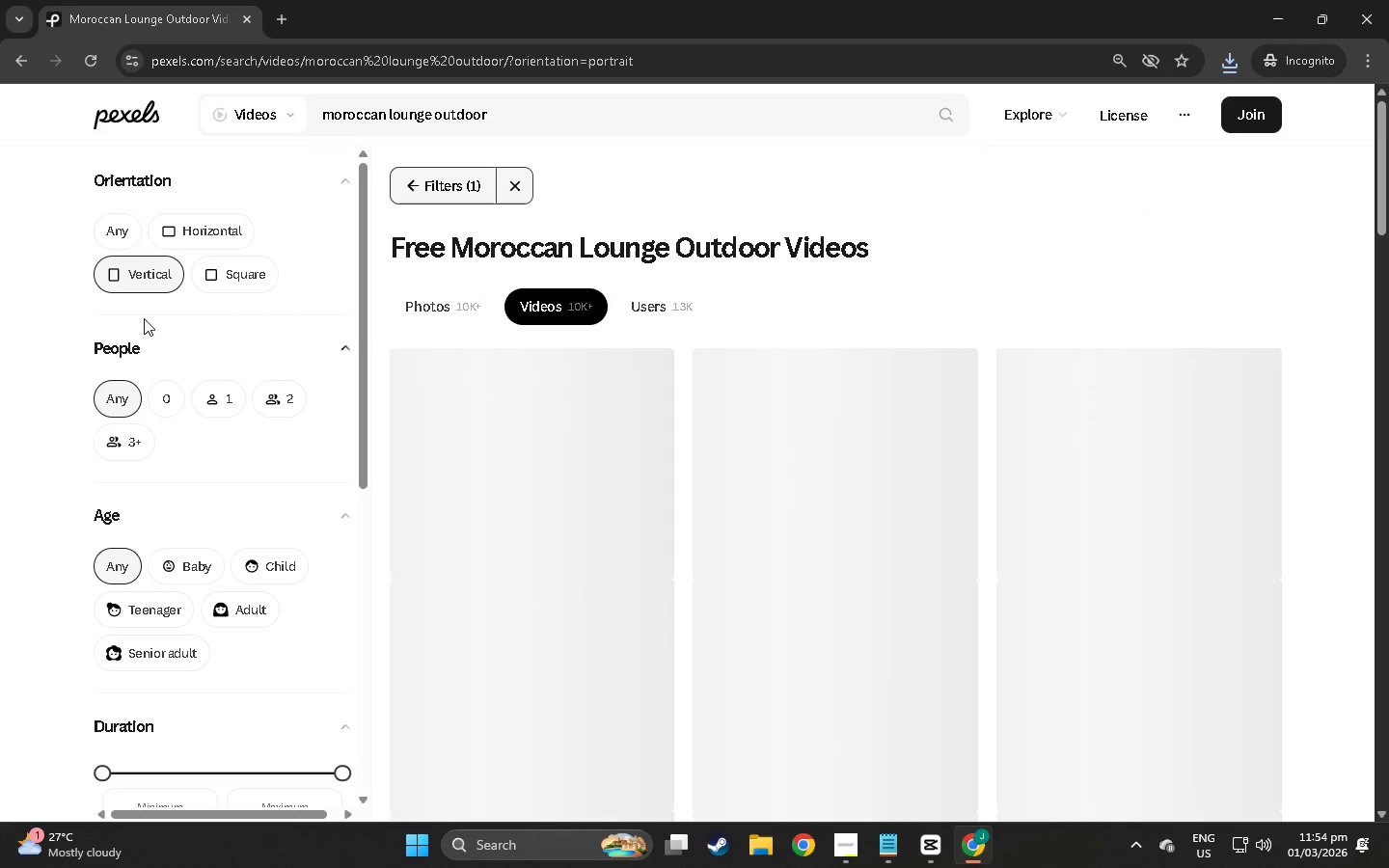 
wait(5.25)
 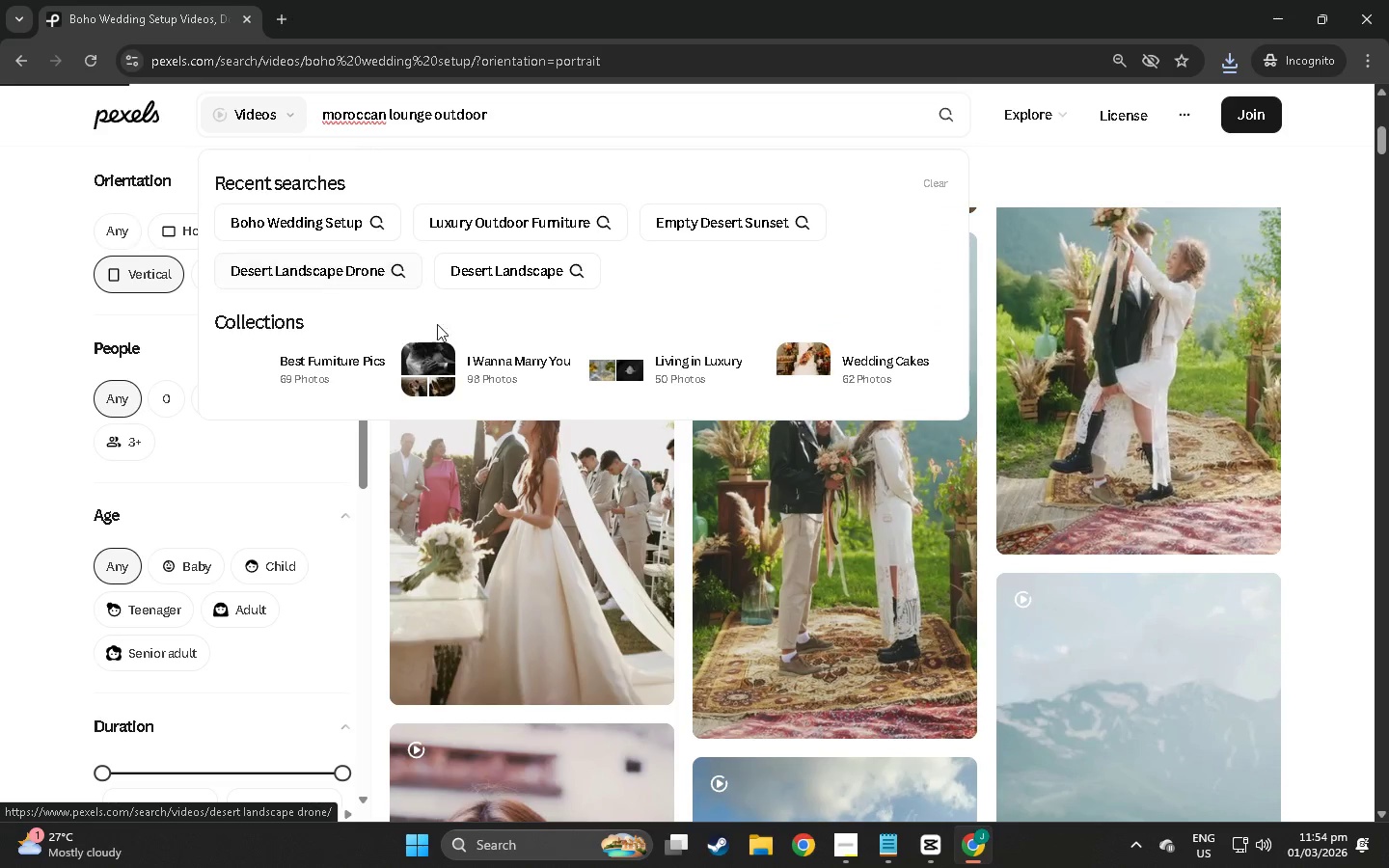 
scroll: coordinate [538, 452], scroll_direction: down, amount: 10.0
 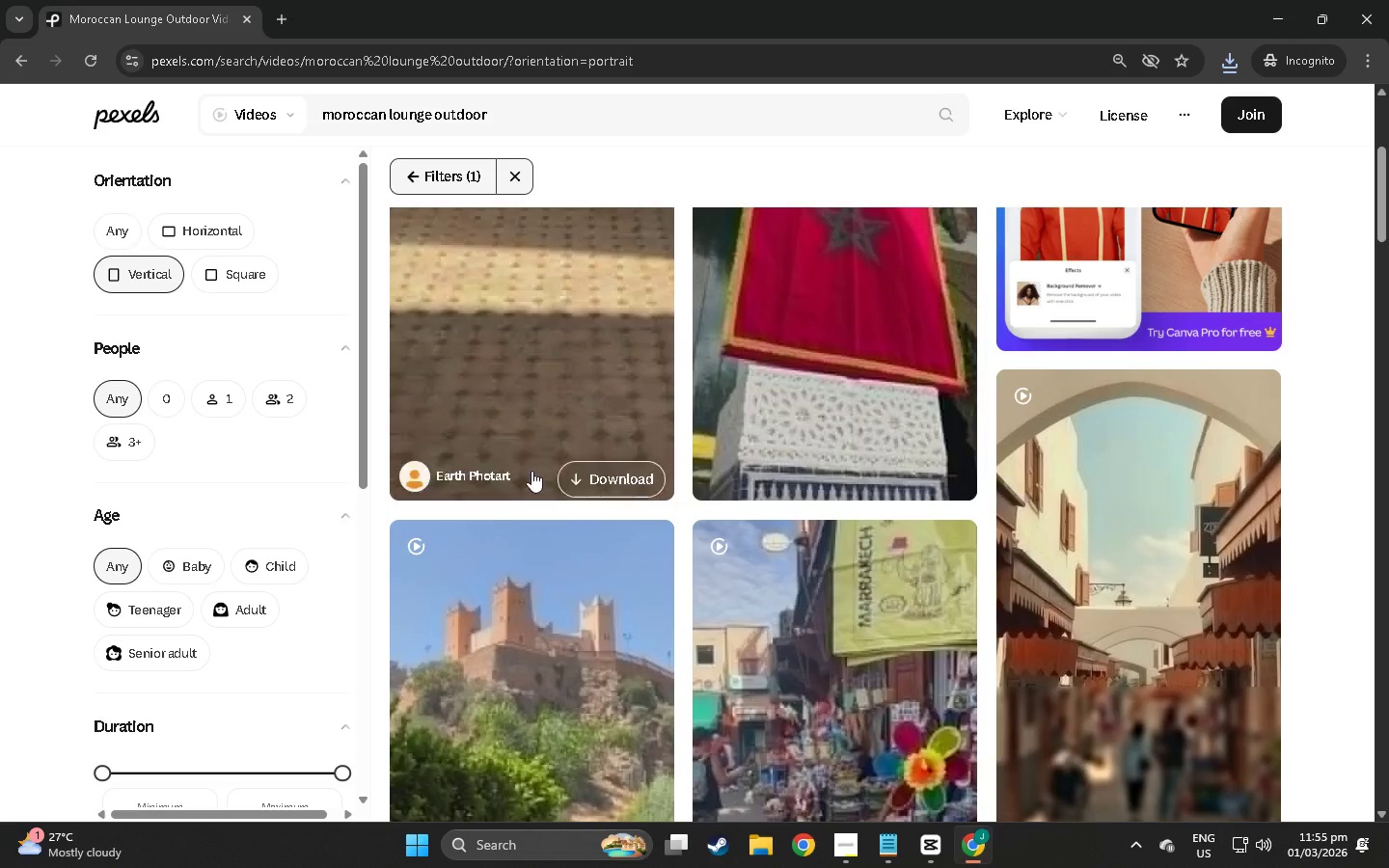 
scroll: coordinate [603, 388], scroll_direction: up, amount: 14.0
 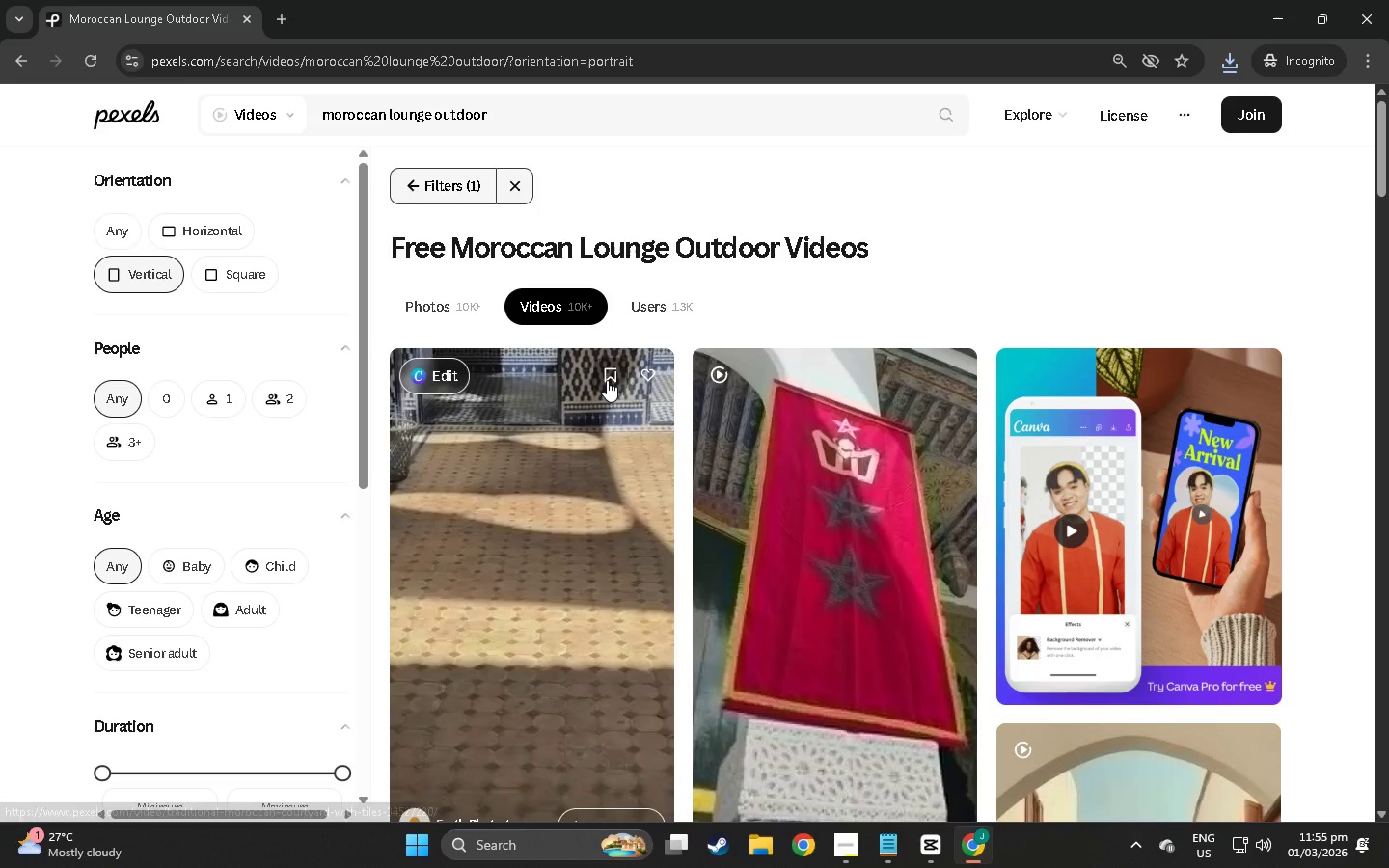 
scroll: coordinate [607, 380], scroll_direction: down, amount: 12.0
 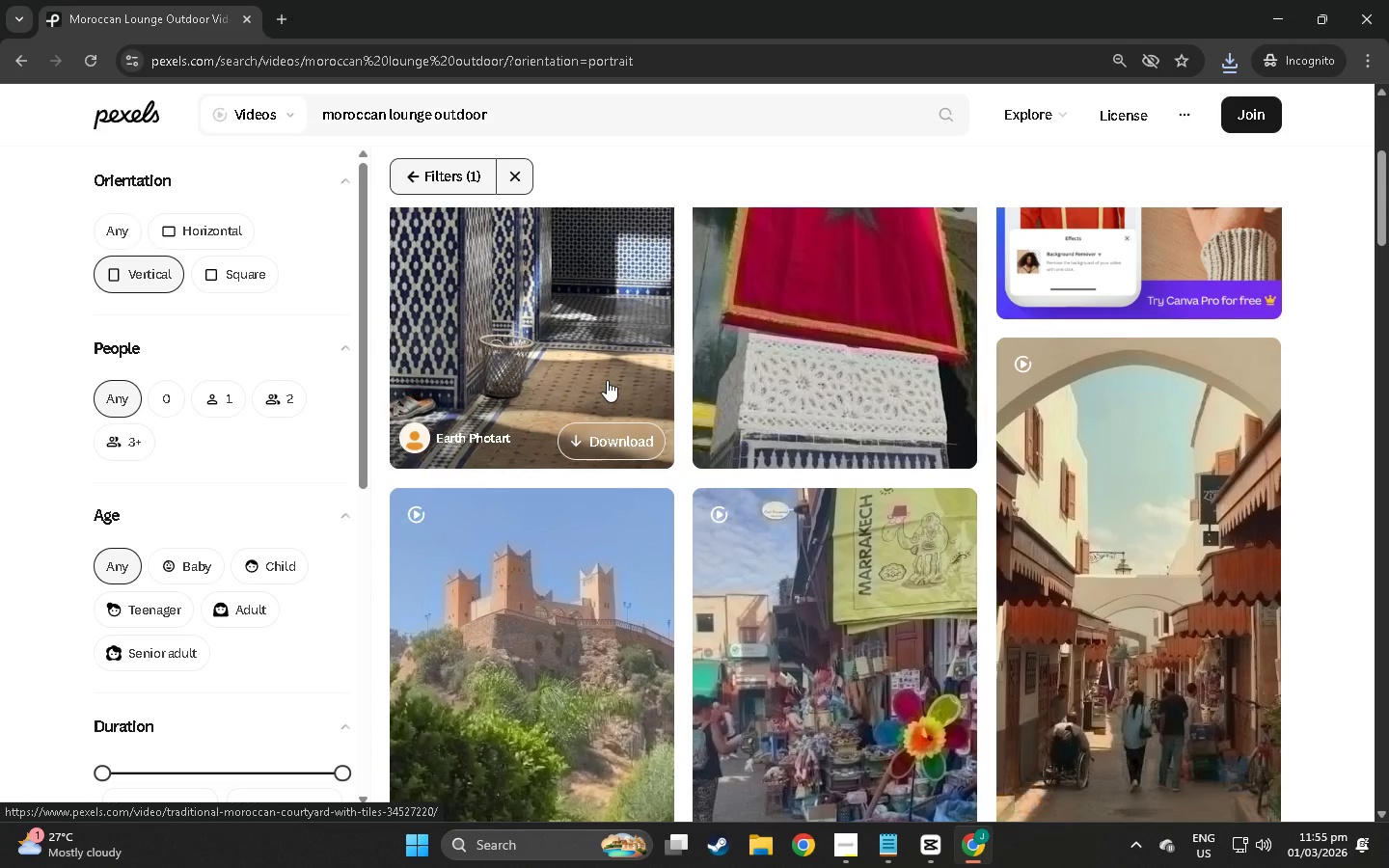 
scroll: coordinate [644, 272], scroll_direction: down, amount: 39.0
 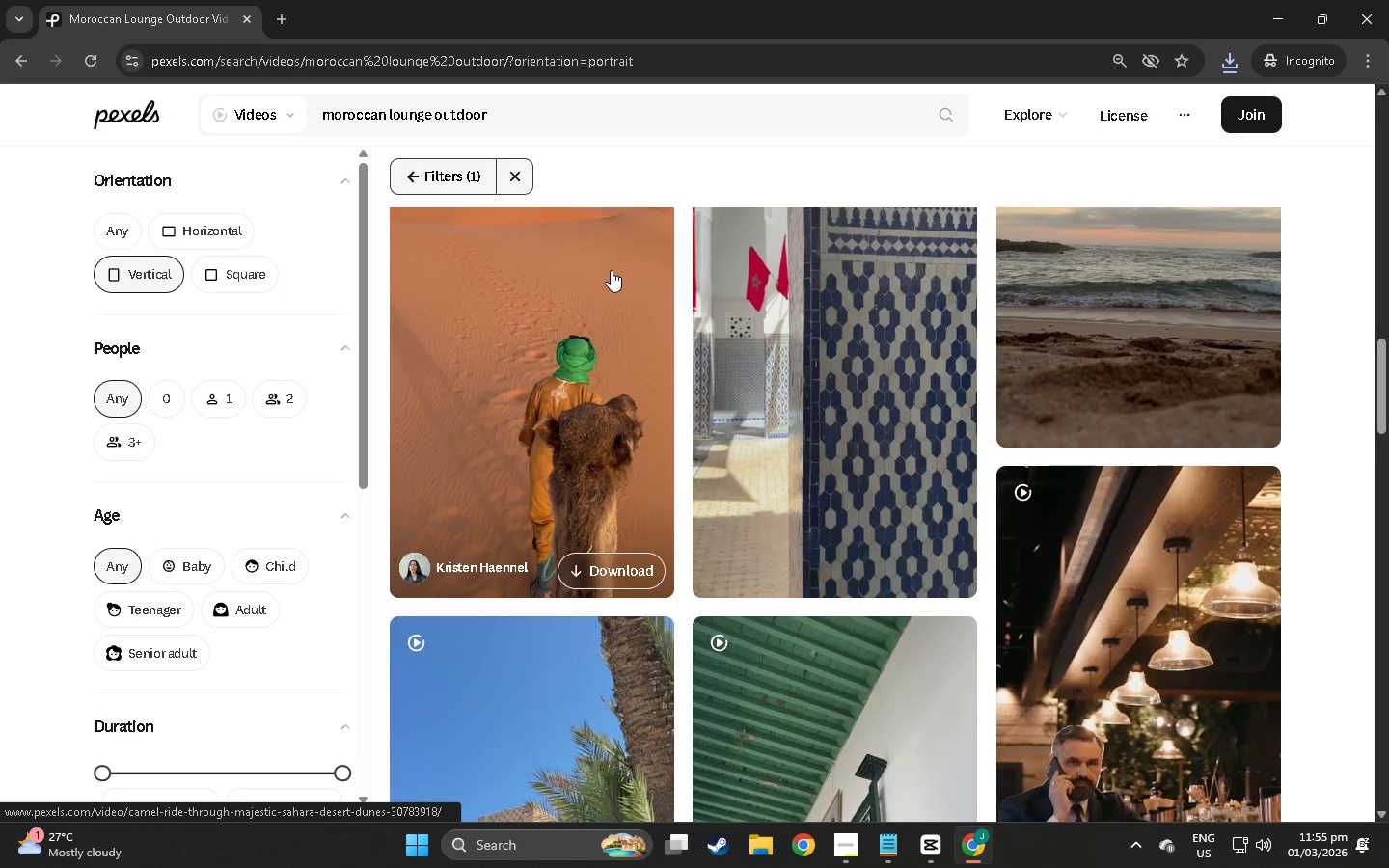 
scroll: coordinate [608, 274], scroll_direction: down, amount: 16.0
 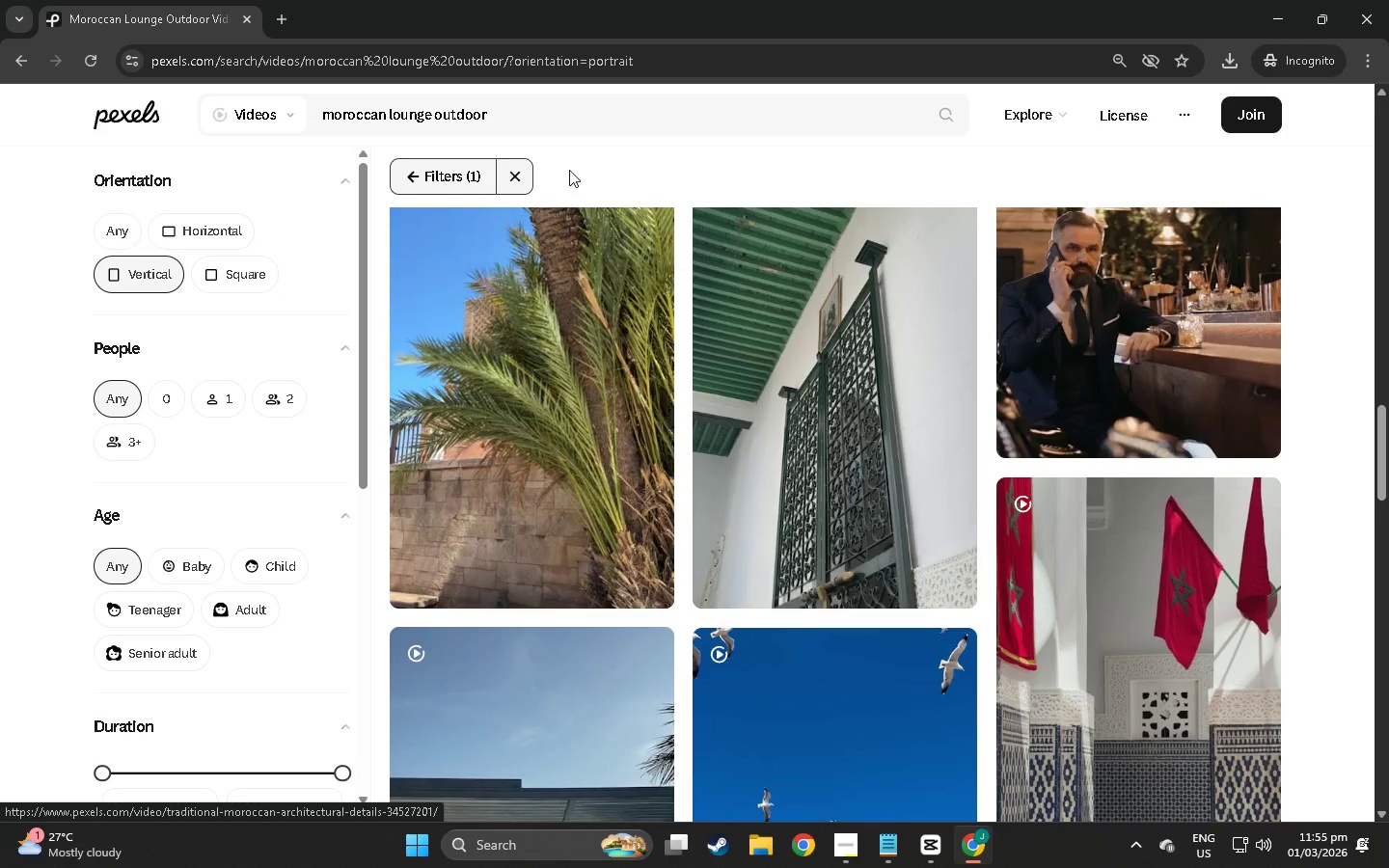 
left_click_drag(start_coordinate=[526, 123], to_coordinate=[260, 110])
 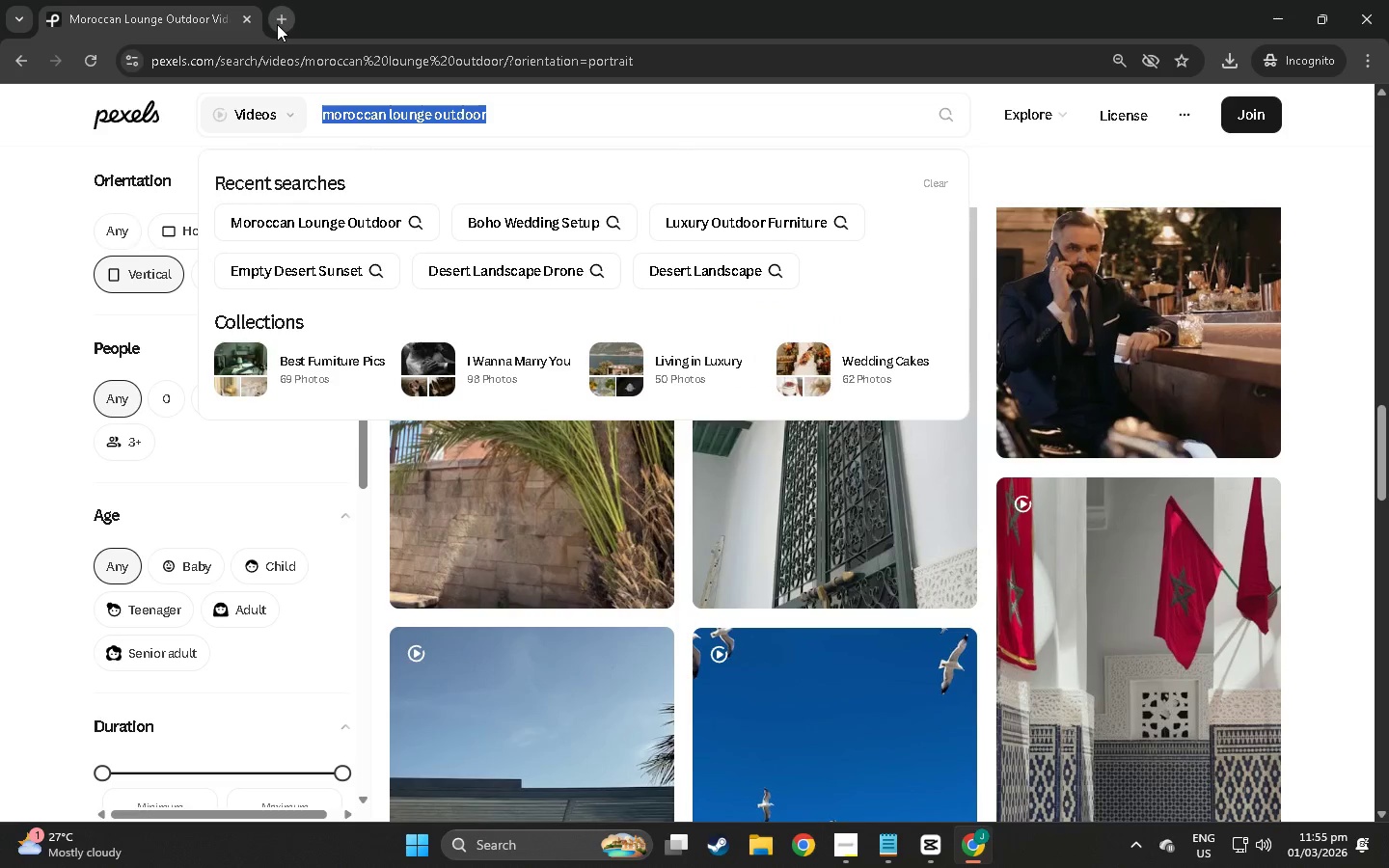 
key(Control+C)
 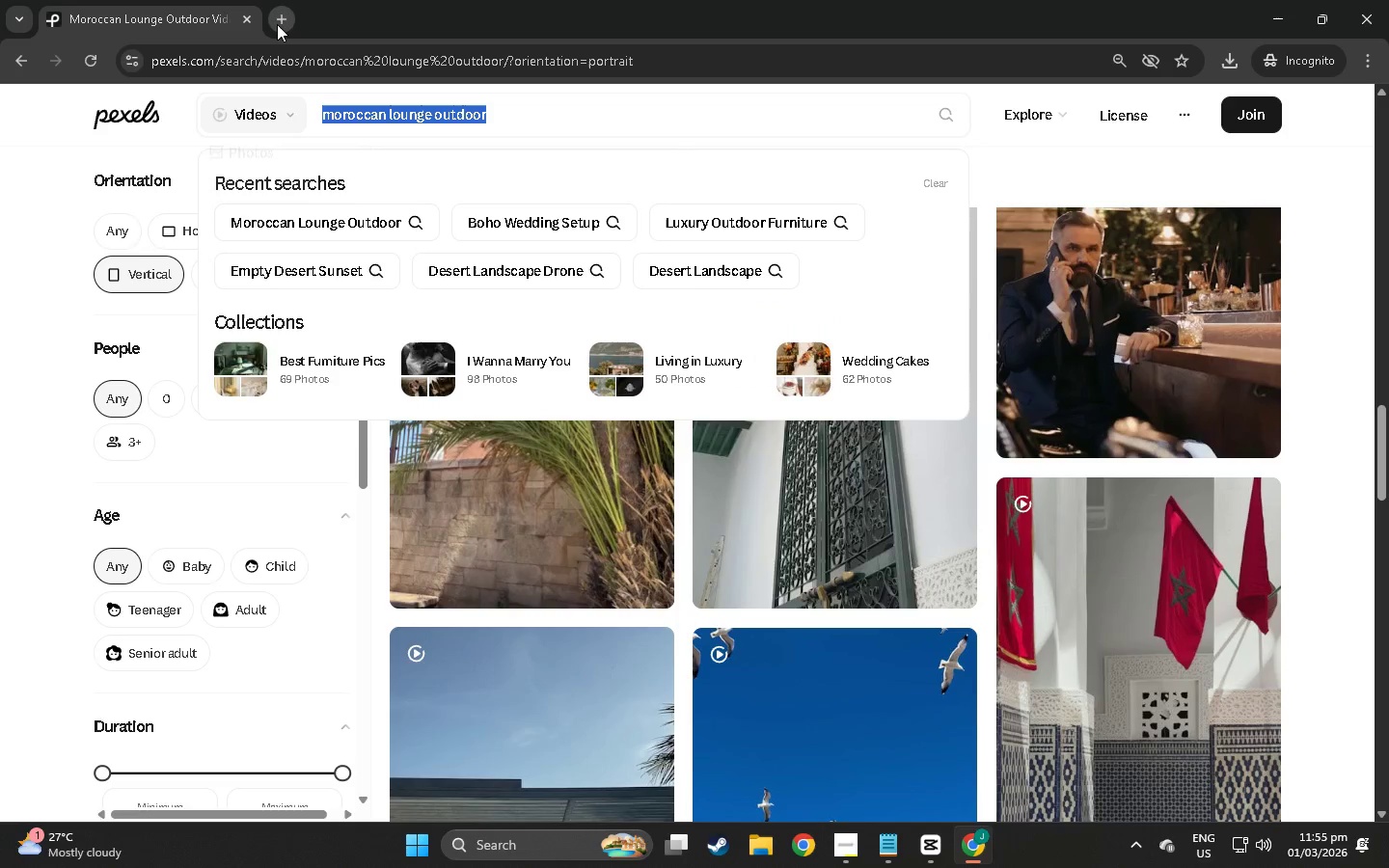 
left_click([277, 24])
 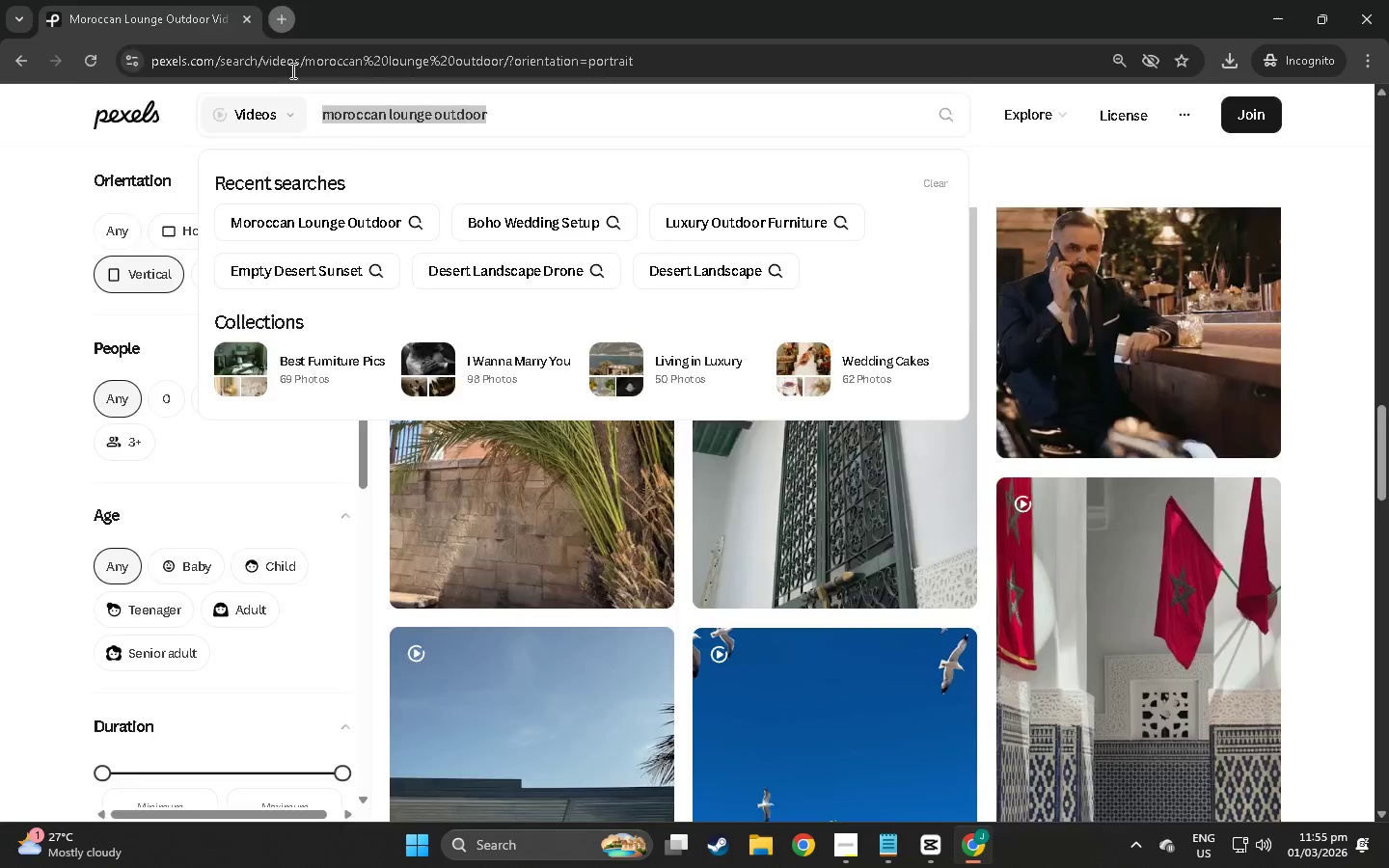 
type(google)
 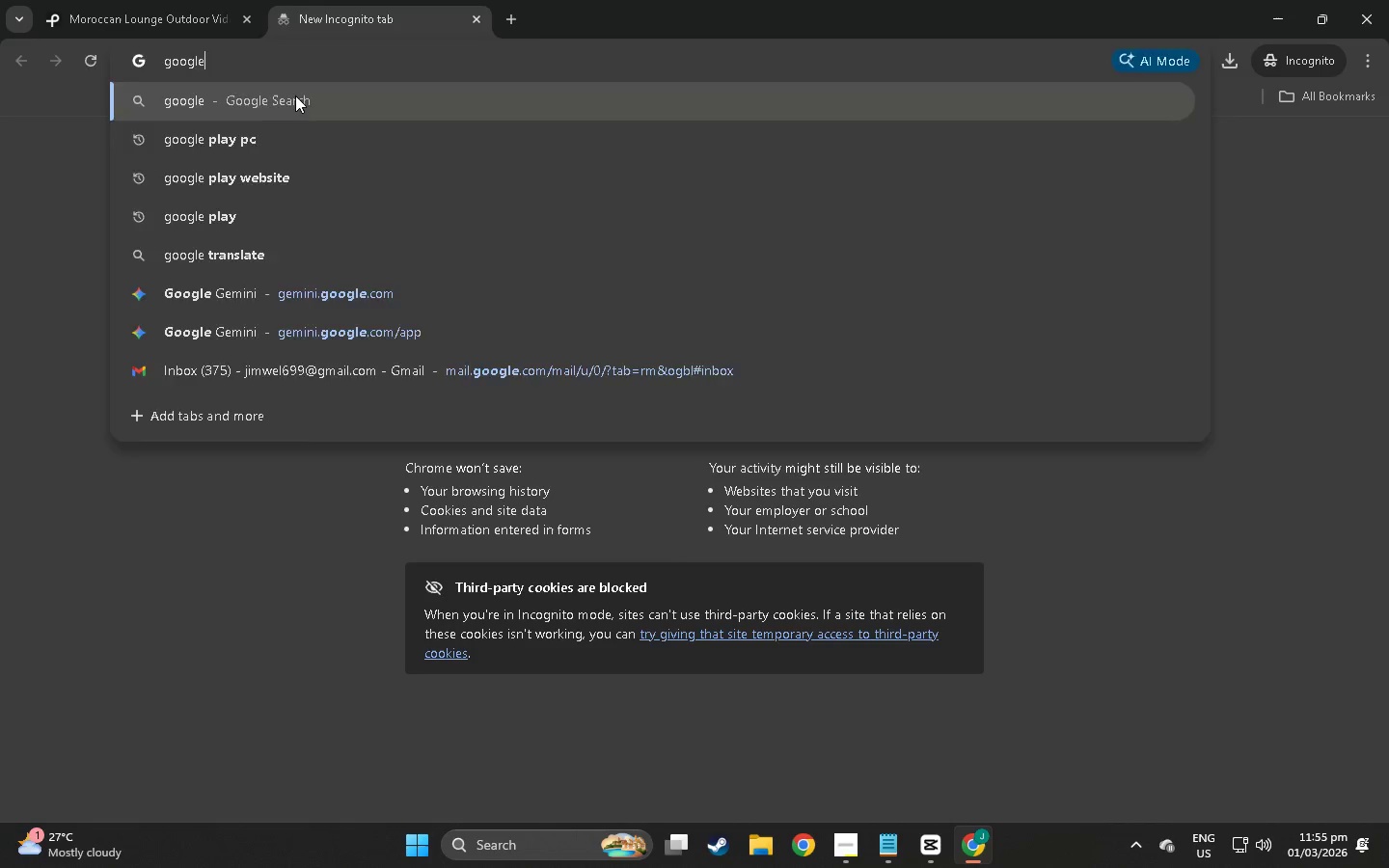 
key(Enter)
 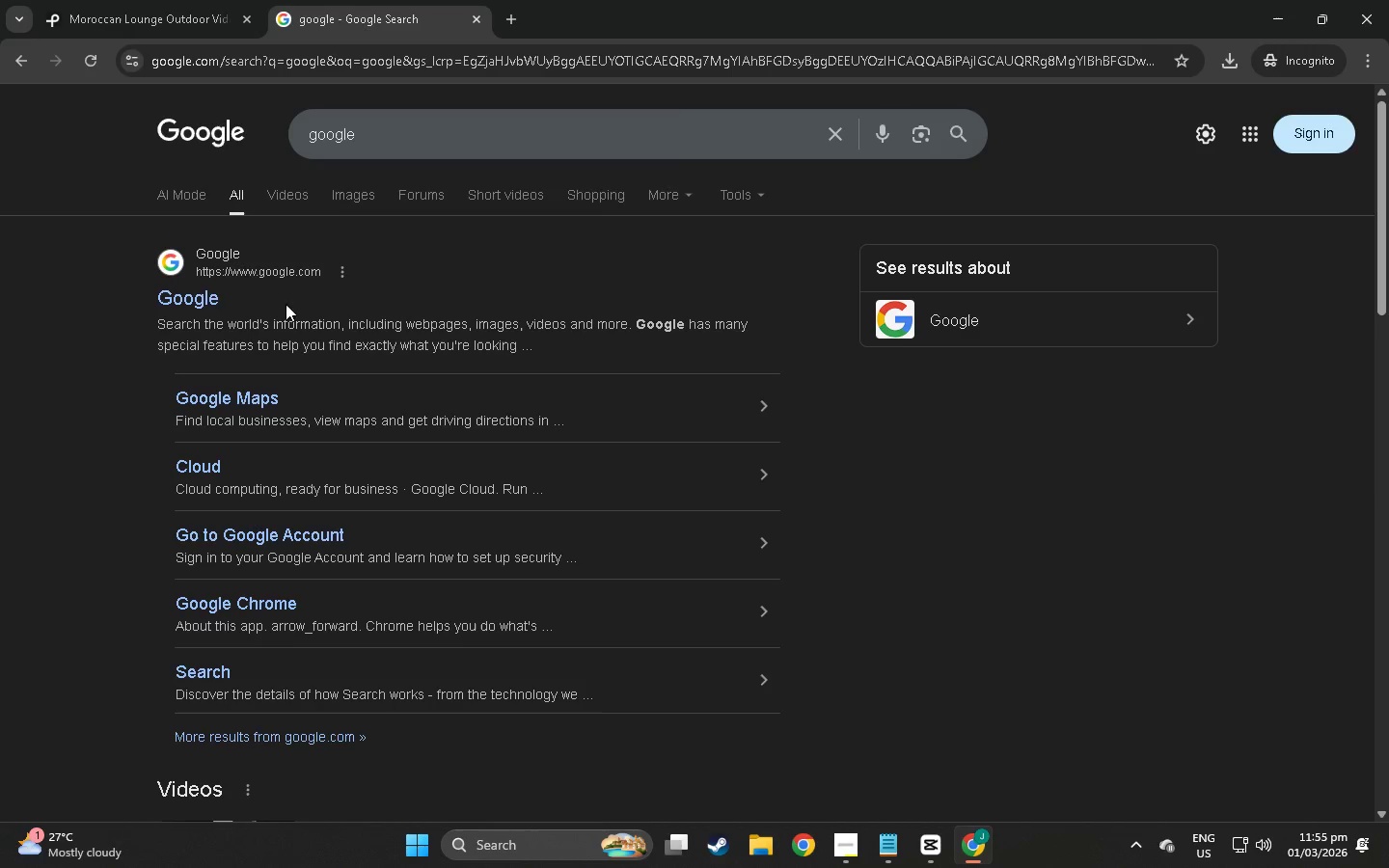 
left_click([214, 289])
 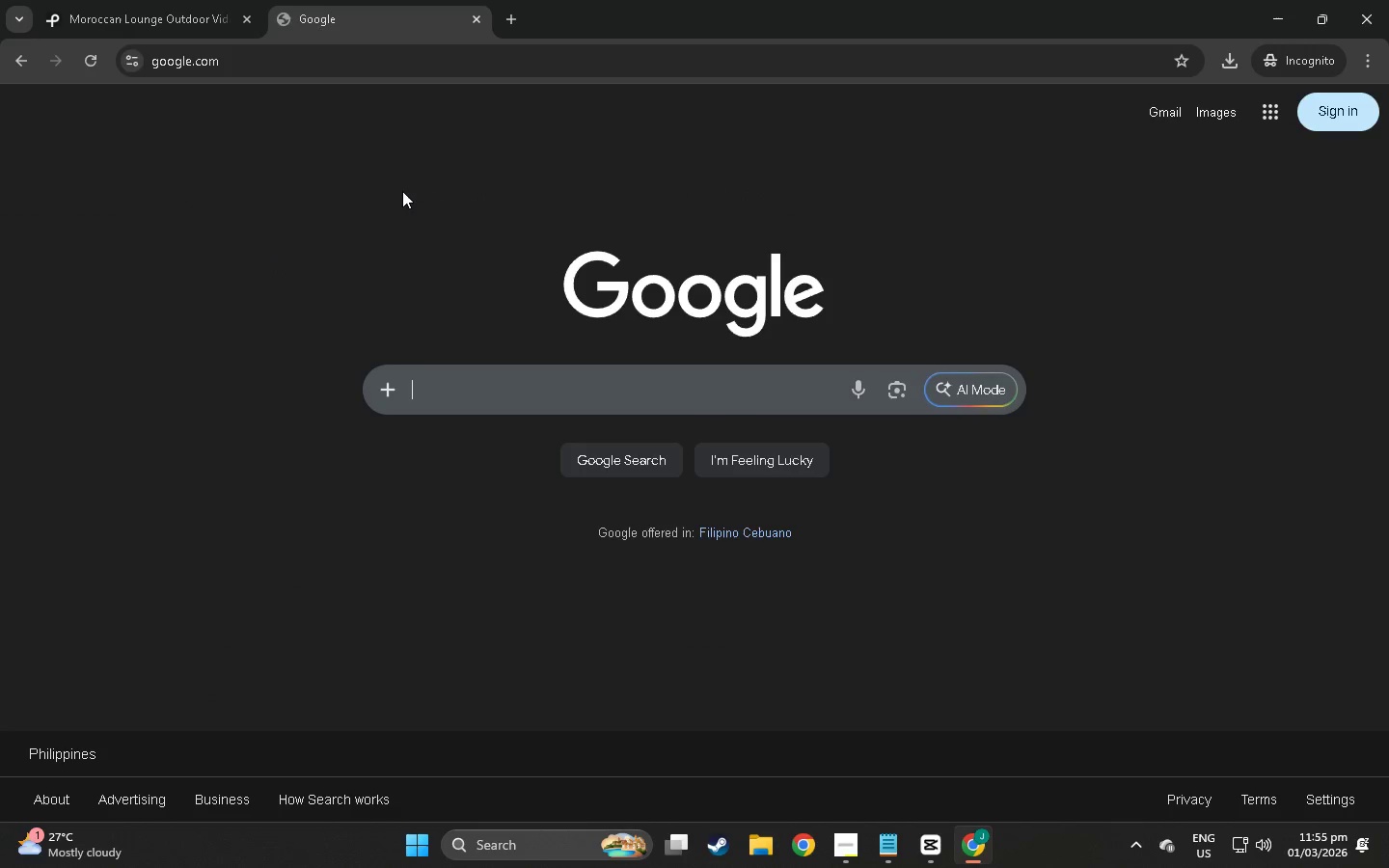 
key(Control+ControlLeft)
 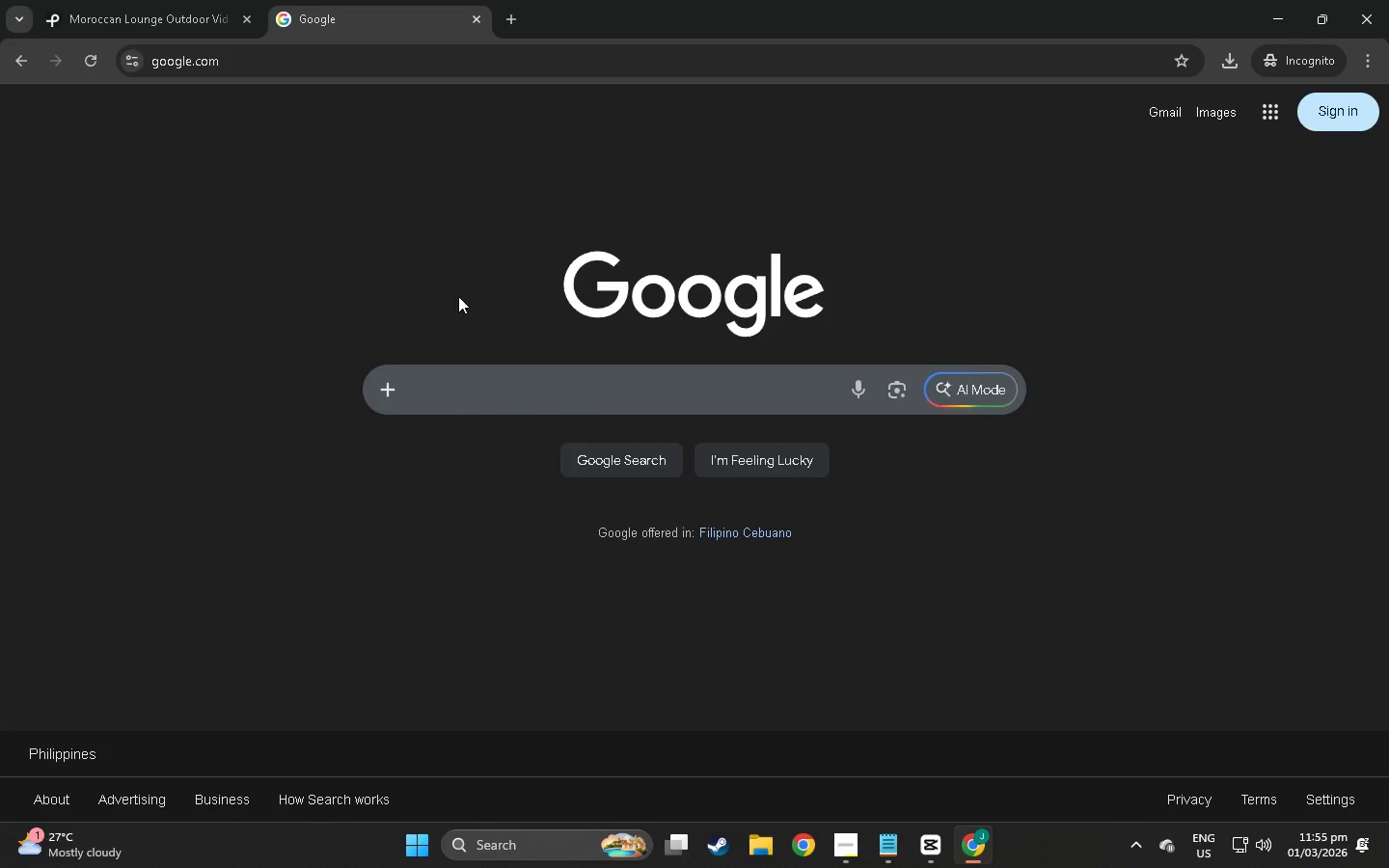 
key(Control+V)
 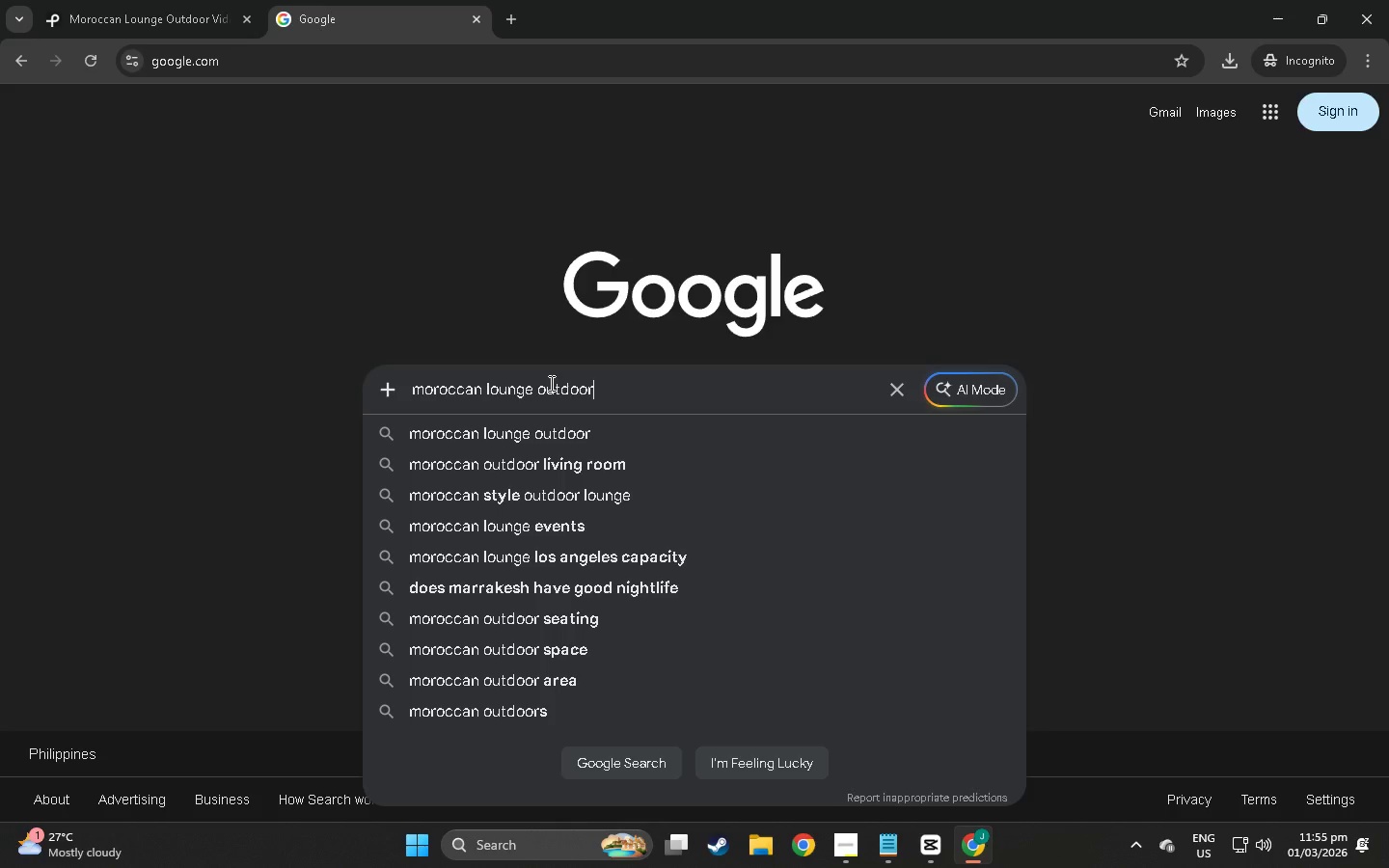 
key(Delete)
 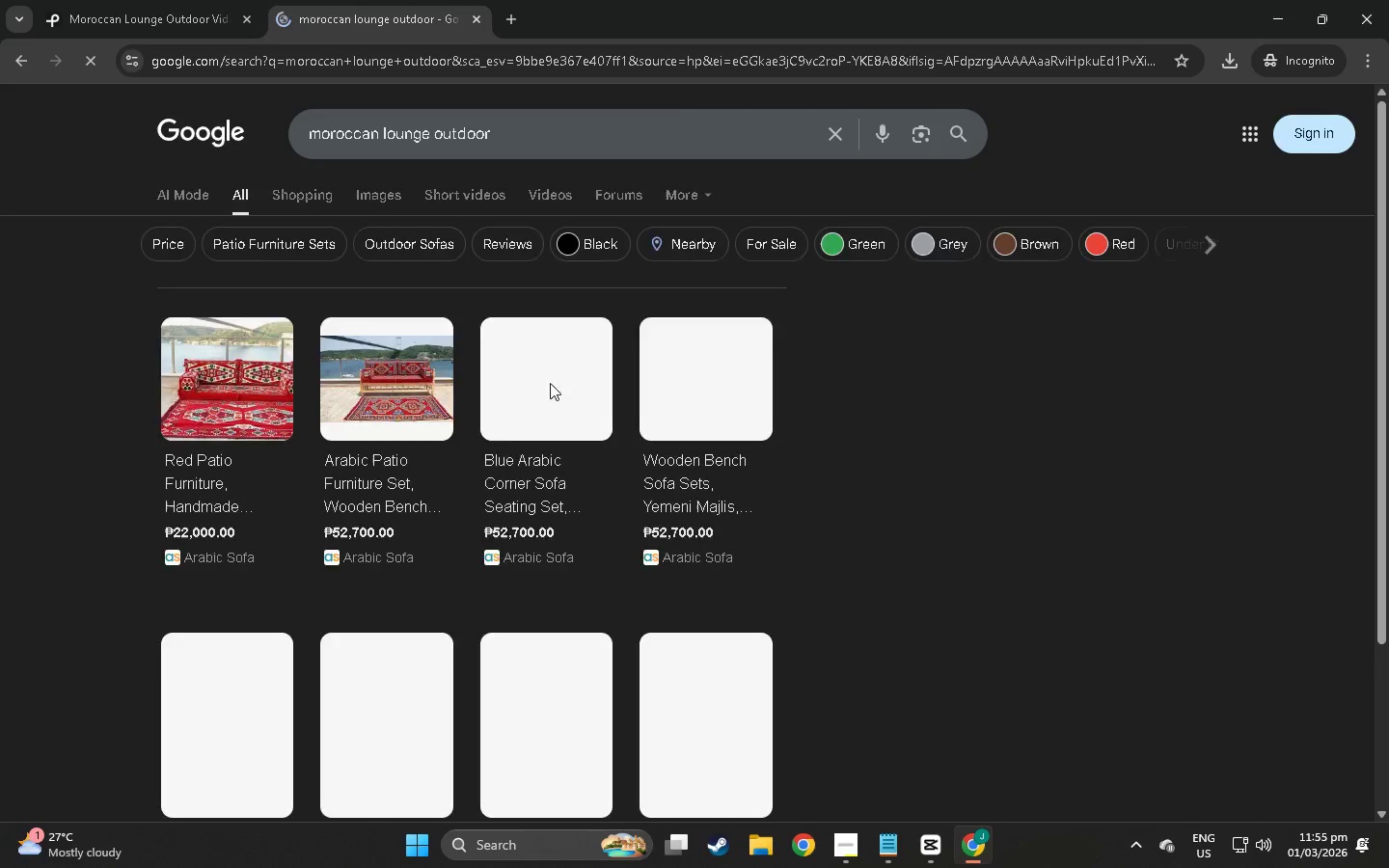 
key(NumpadEnter)
 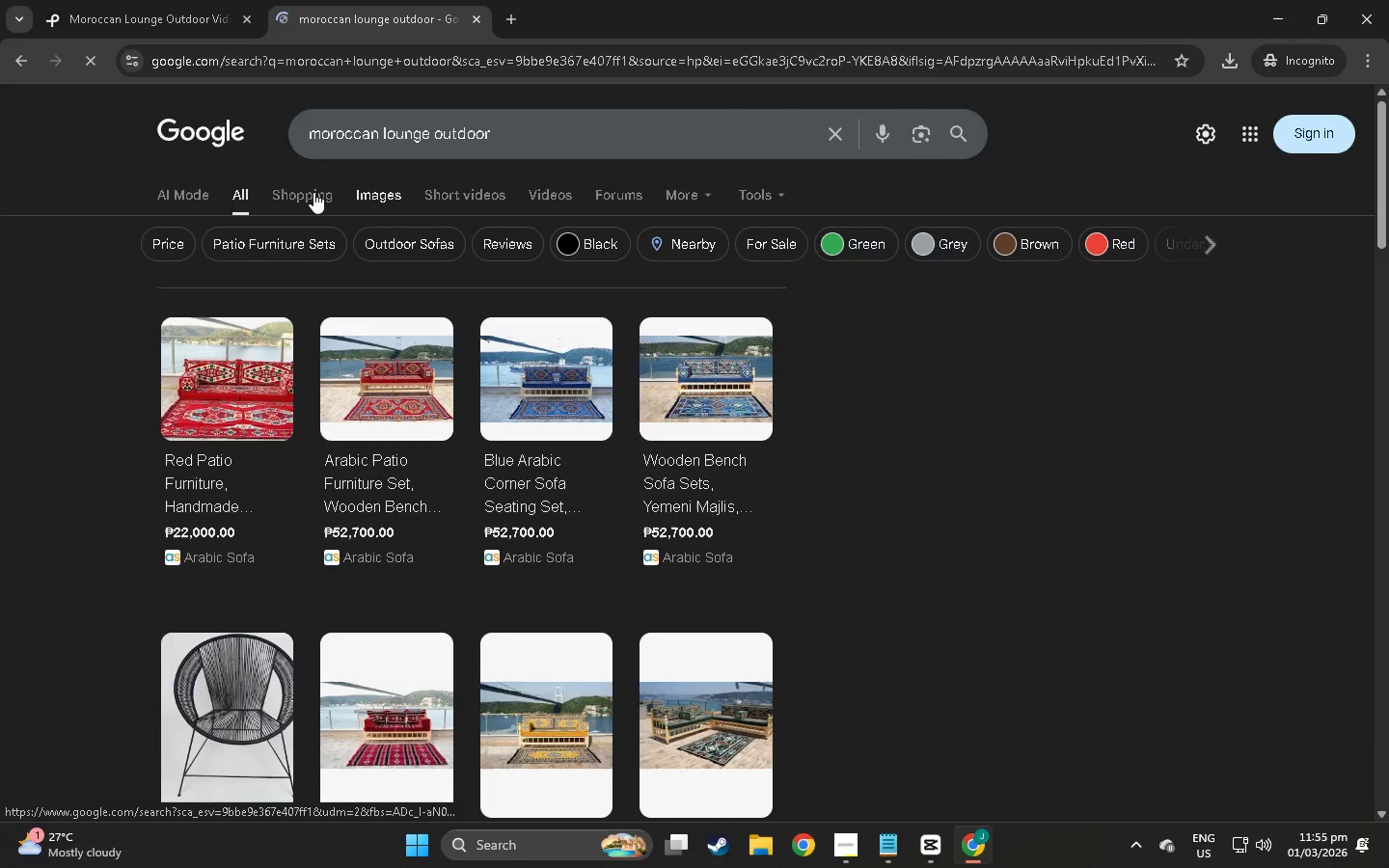 
left_click([374, 181])
 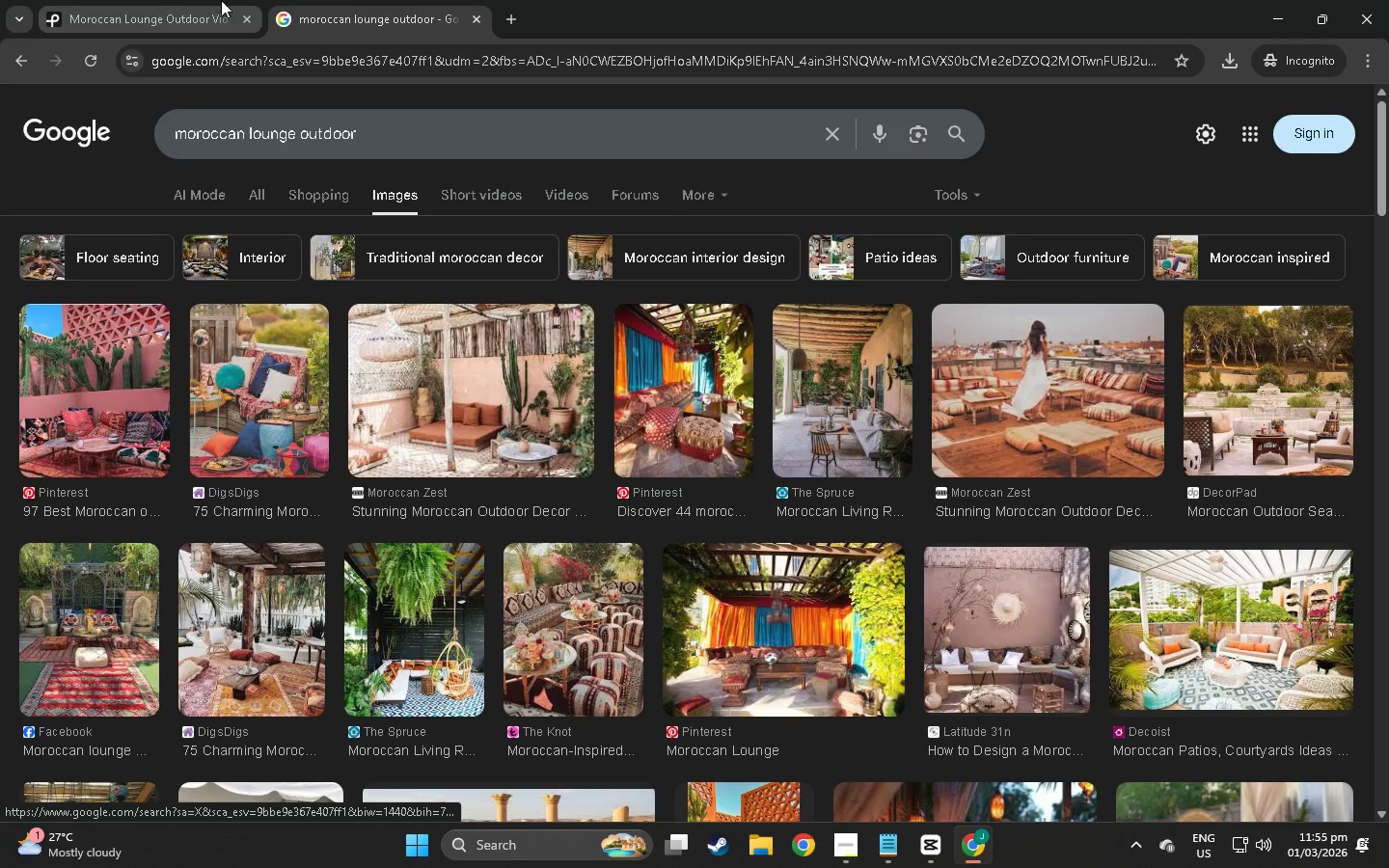 
left_click([150, 7])
 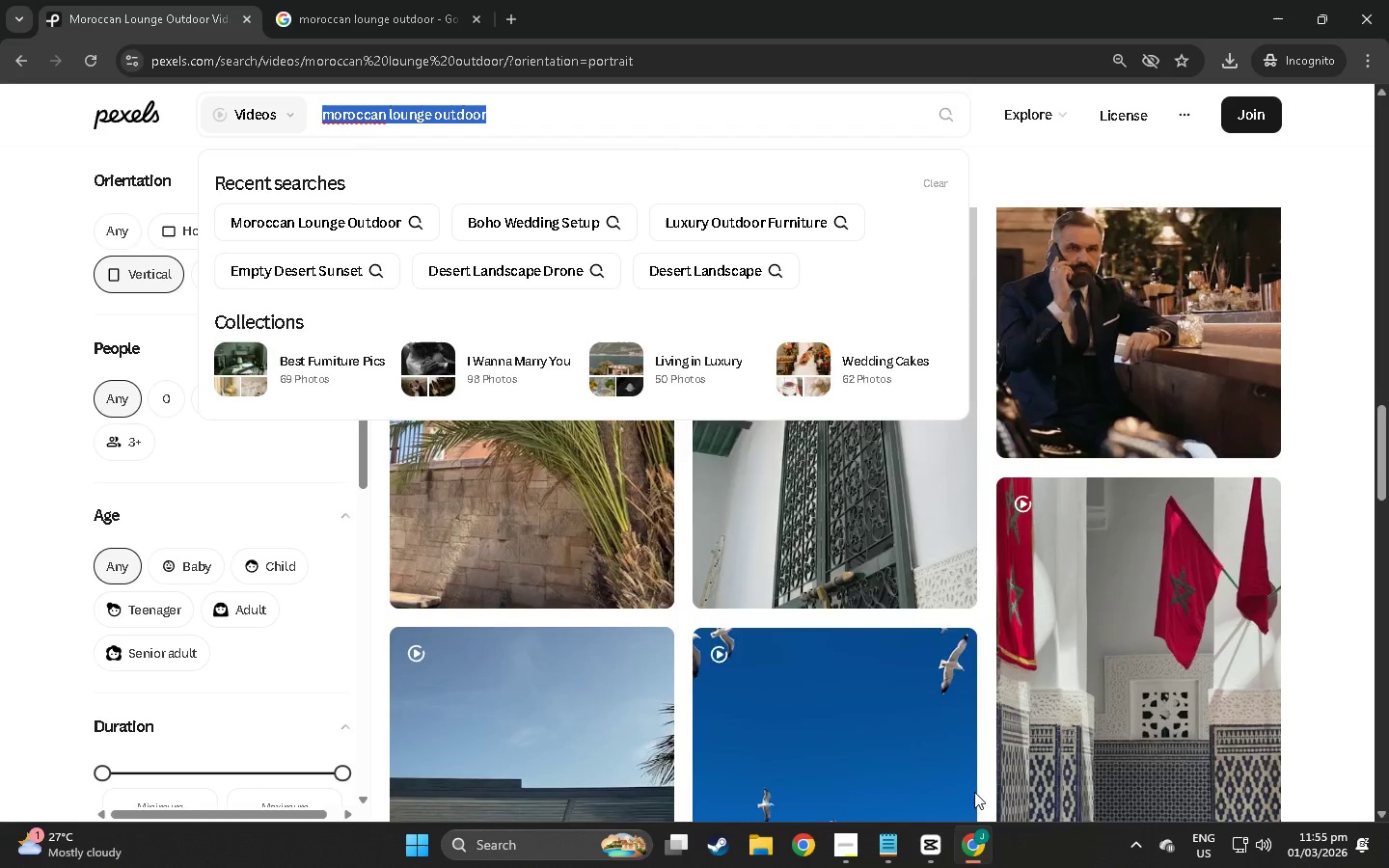 
scroll: coordinate [825, 734], scroll_direction: down, amount: 14.0
 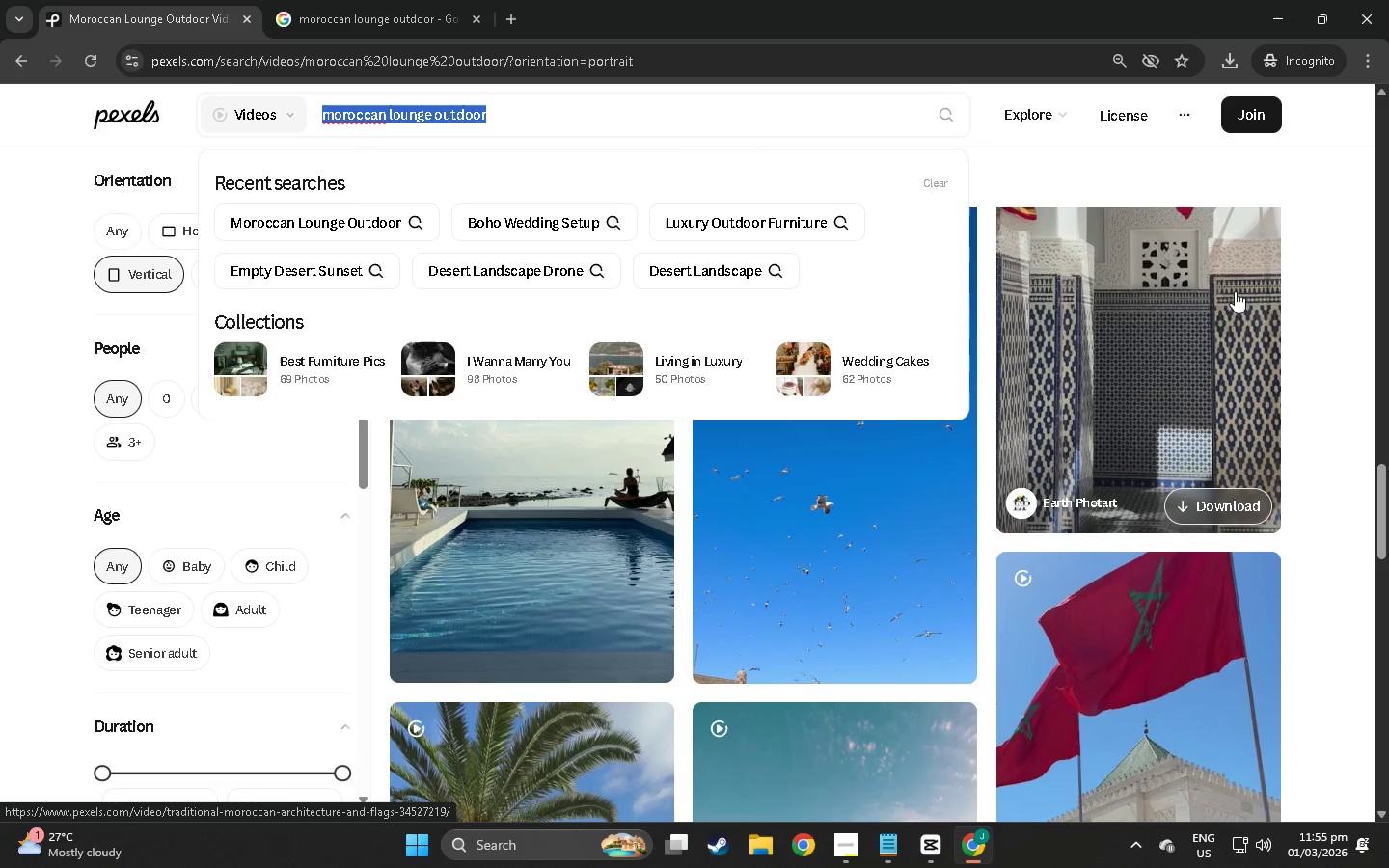 
left_click([1352, 300])
 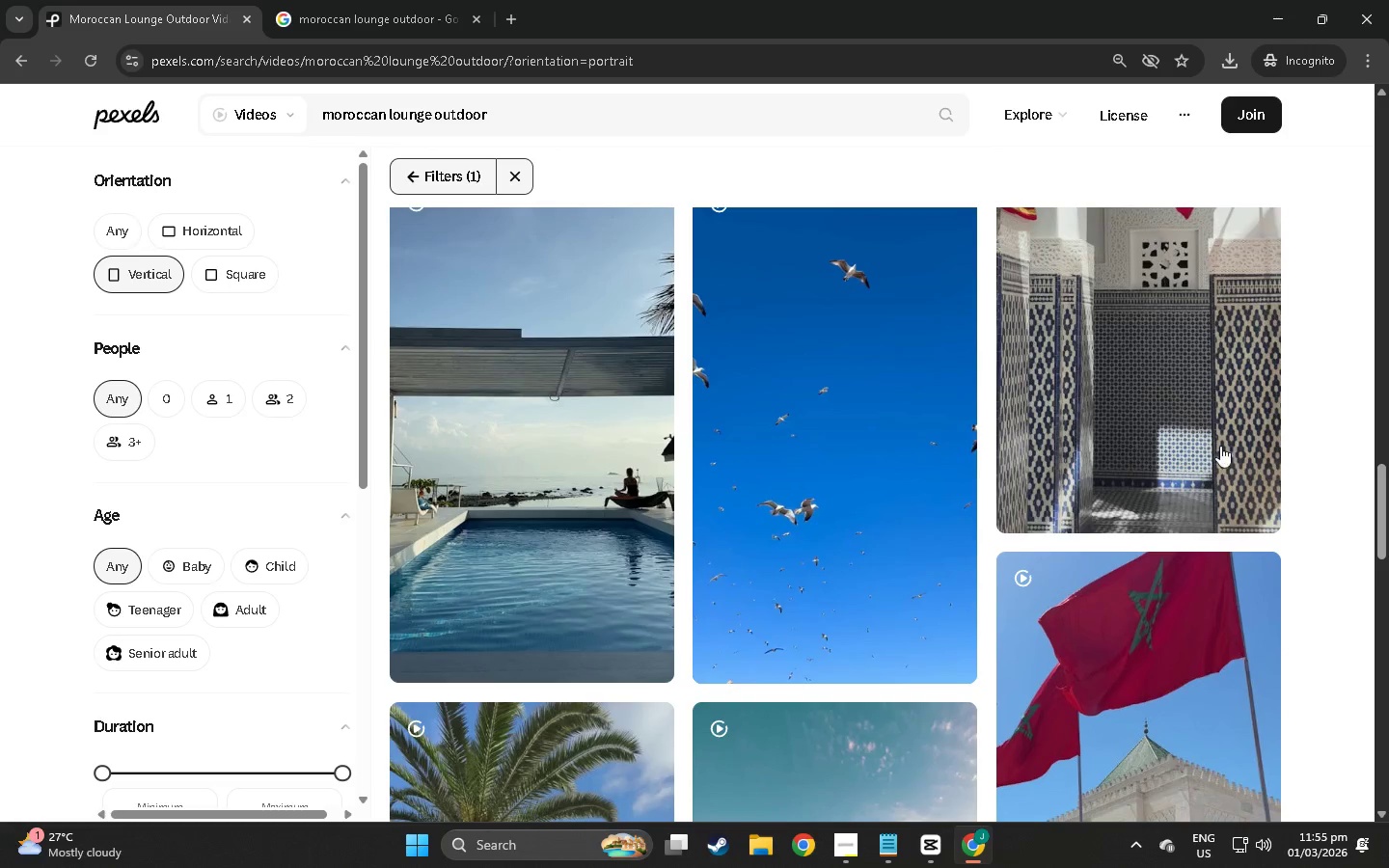 
scroll: coordinate [1001, 656], scroll_direction: down, amount: 19.0
 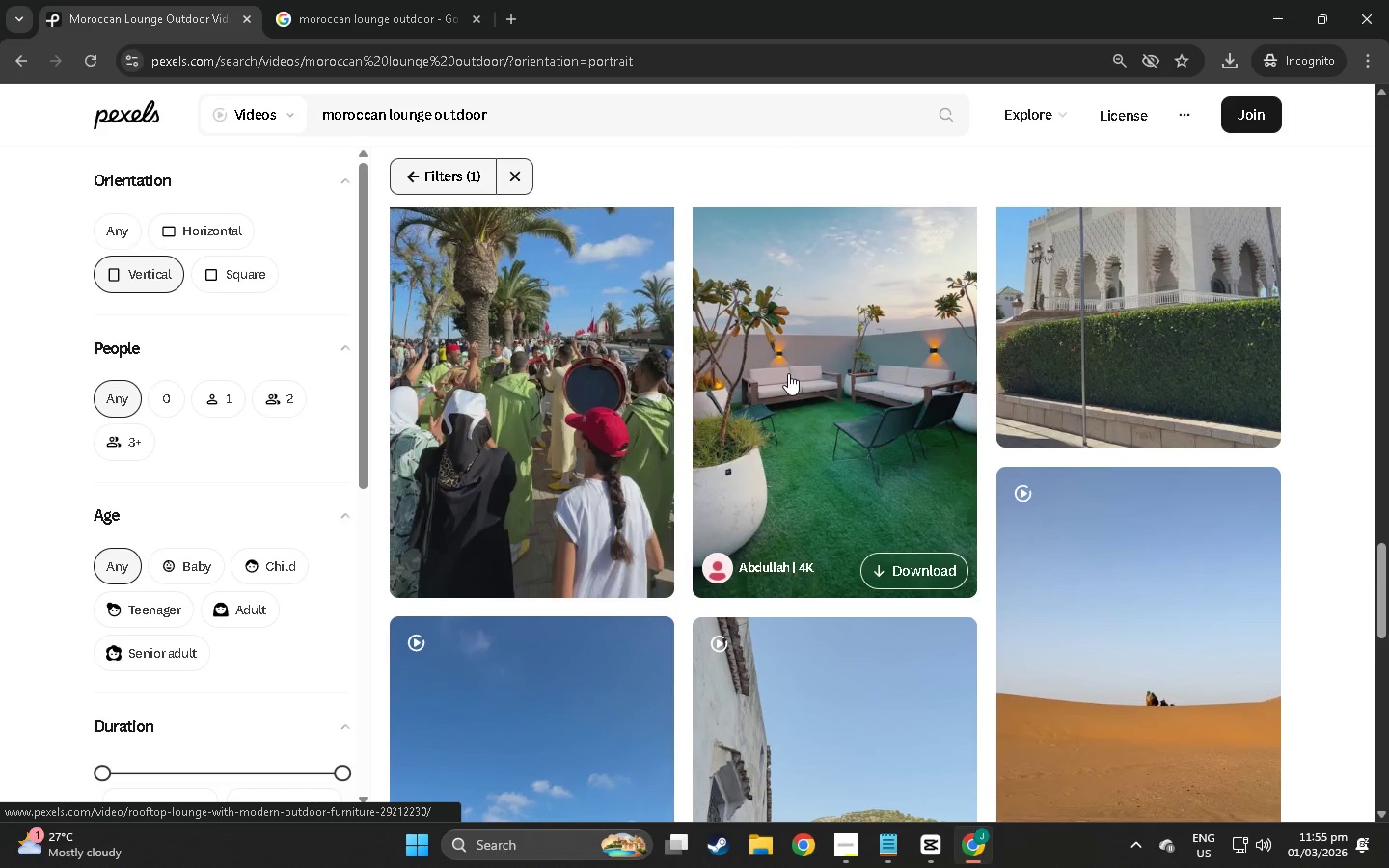 
scroll: coordinate [788, 373], scroll_direction: up, amount: 3.0
 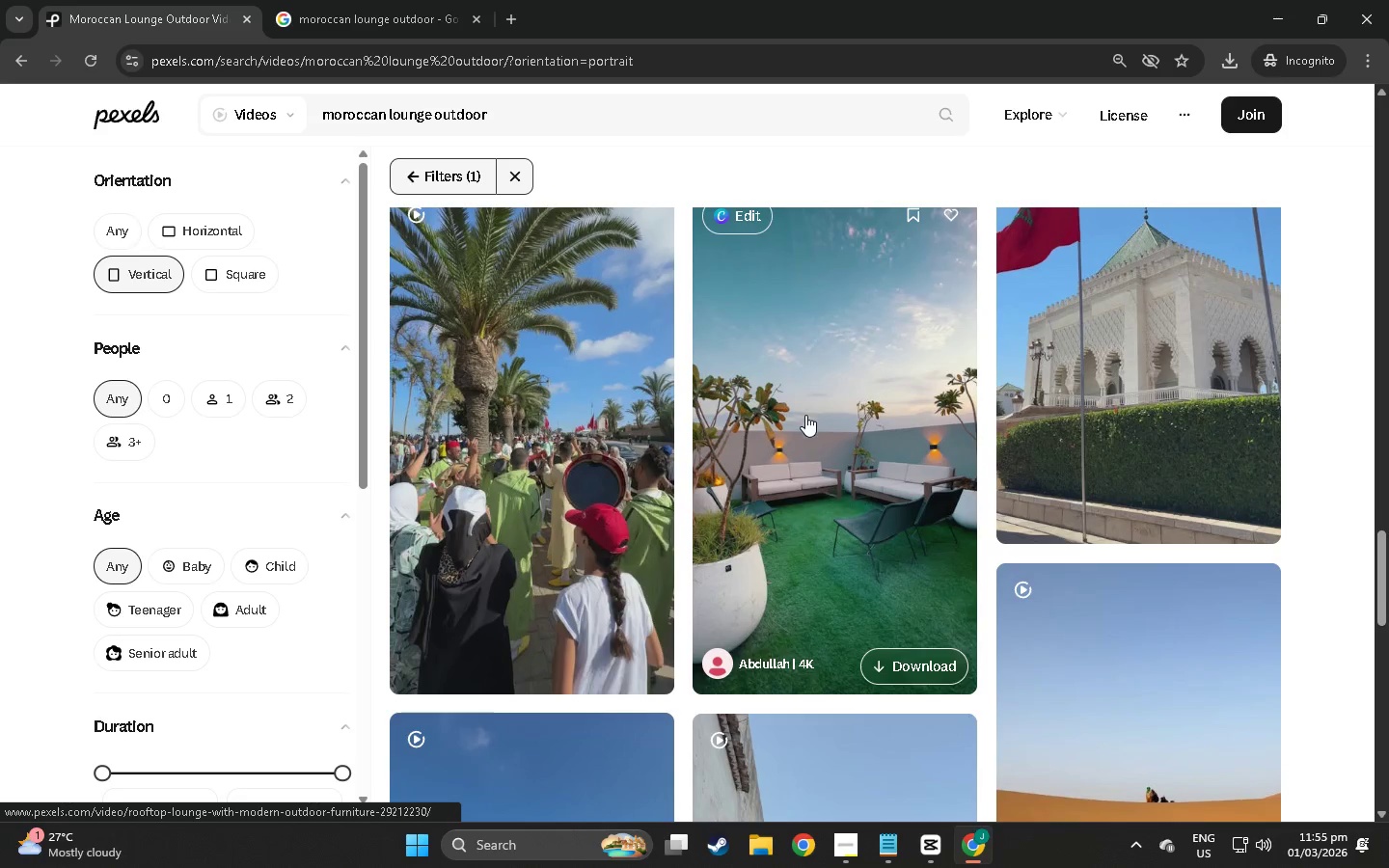 
scroll: coordinate [830, 567], scroll_direction: down, amount: 45.0
 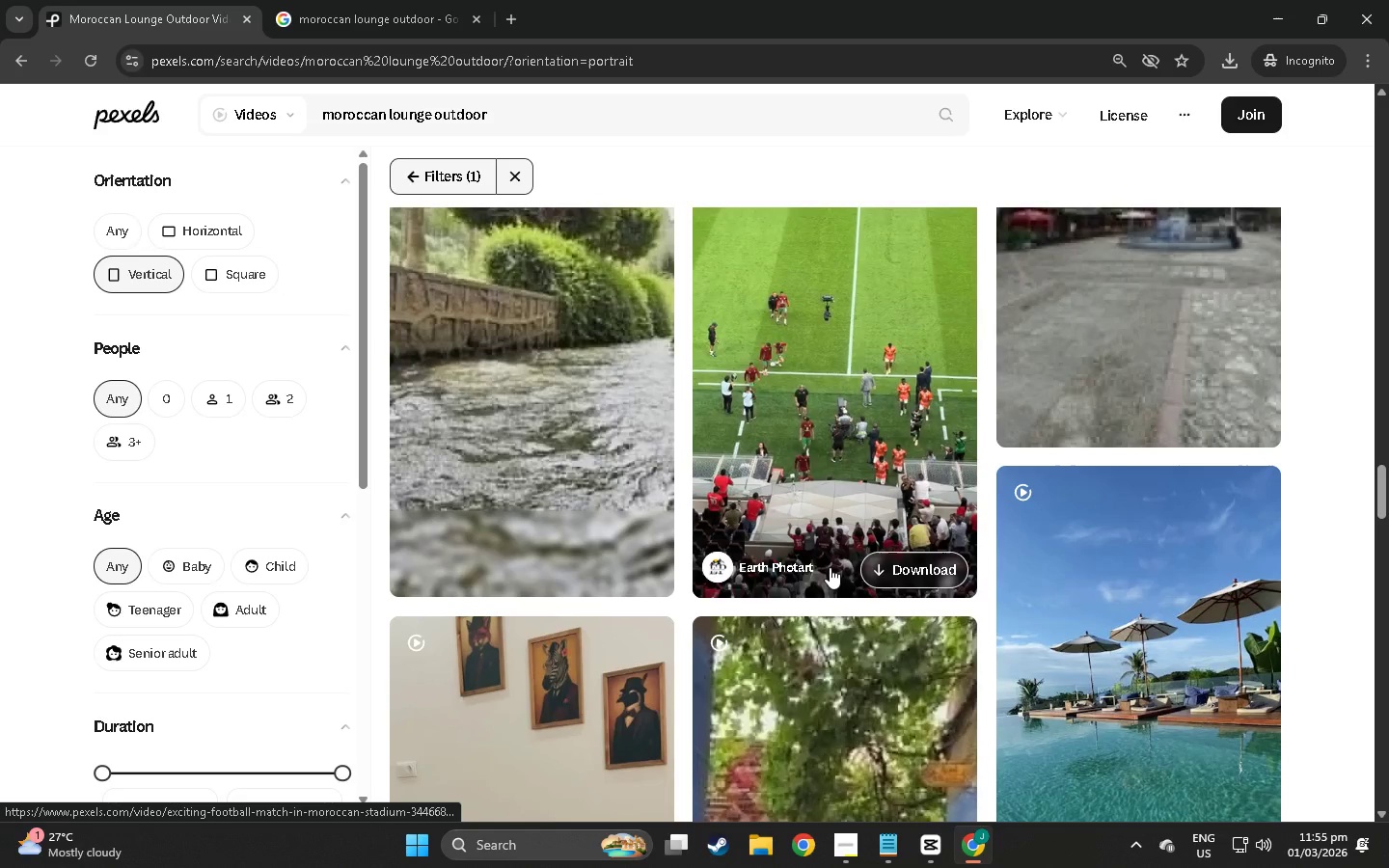 
scroll: coordinate [830, 567], scroll_direction: down, amount: 6.0
 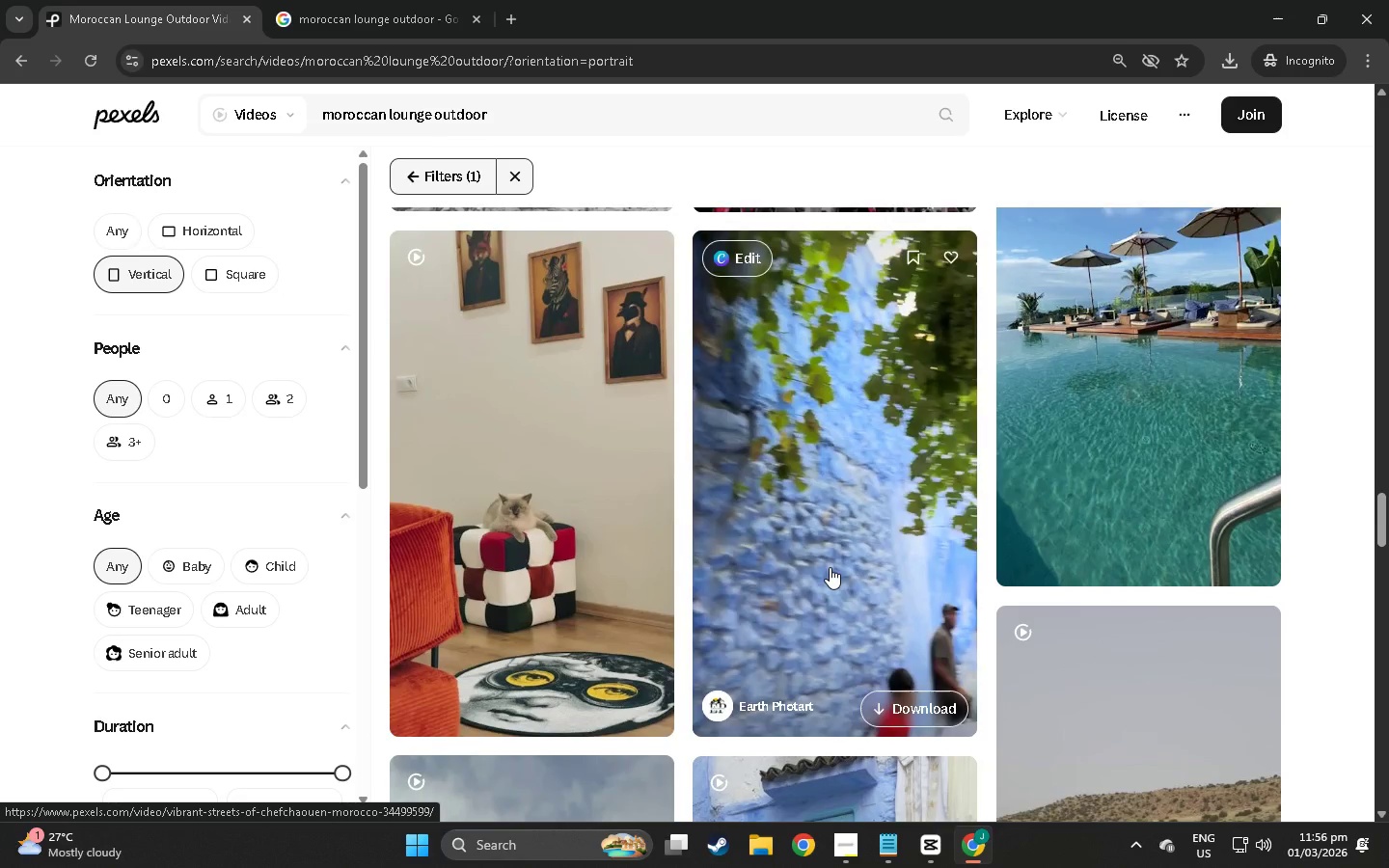 
scroll: coordinate [1028, 599], scroll_direction: down, amount: 27.0
 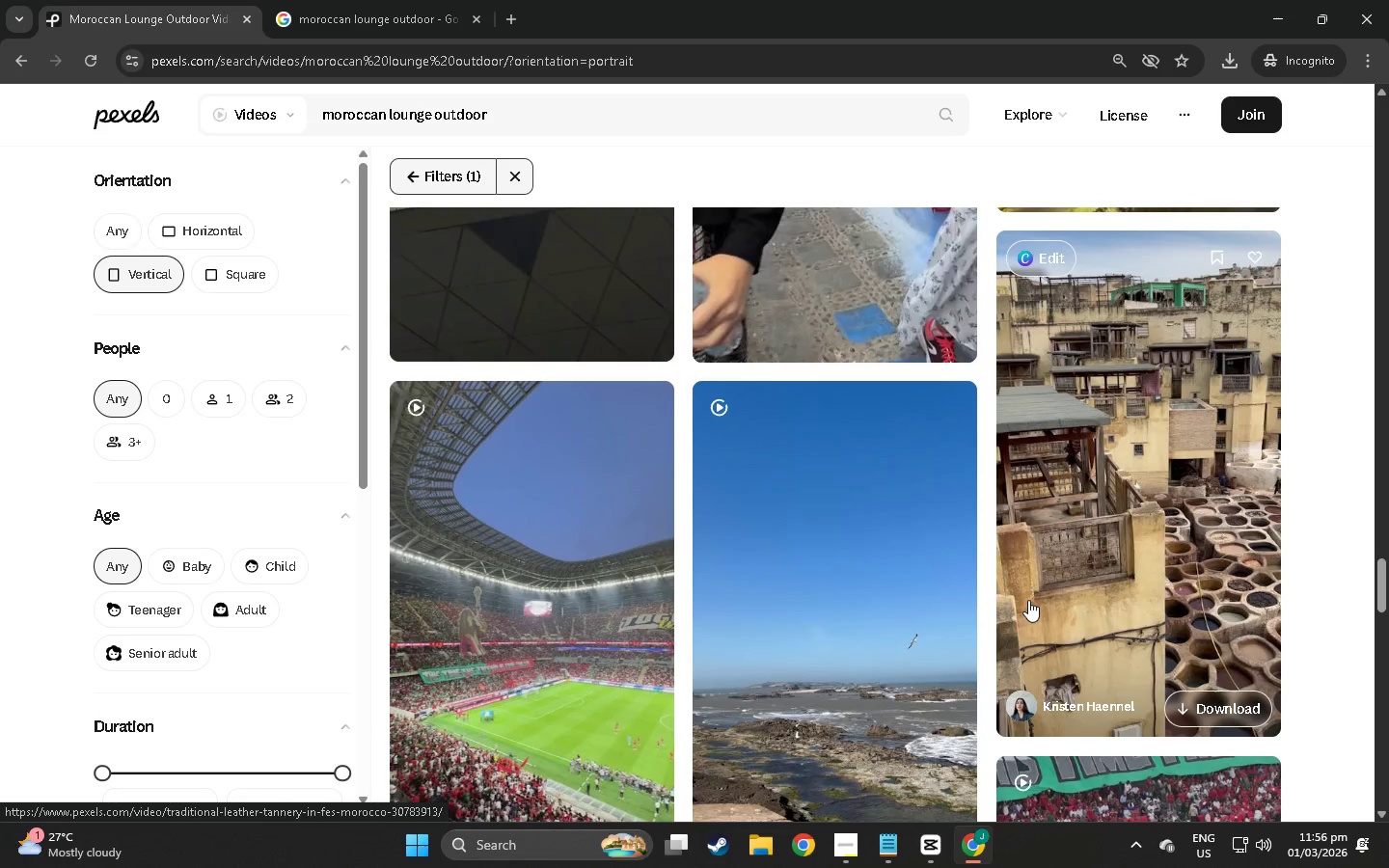 
scroll: coordinate [1028, 600], scroll_direction: down, amount: 9.0
 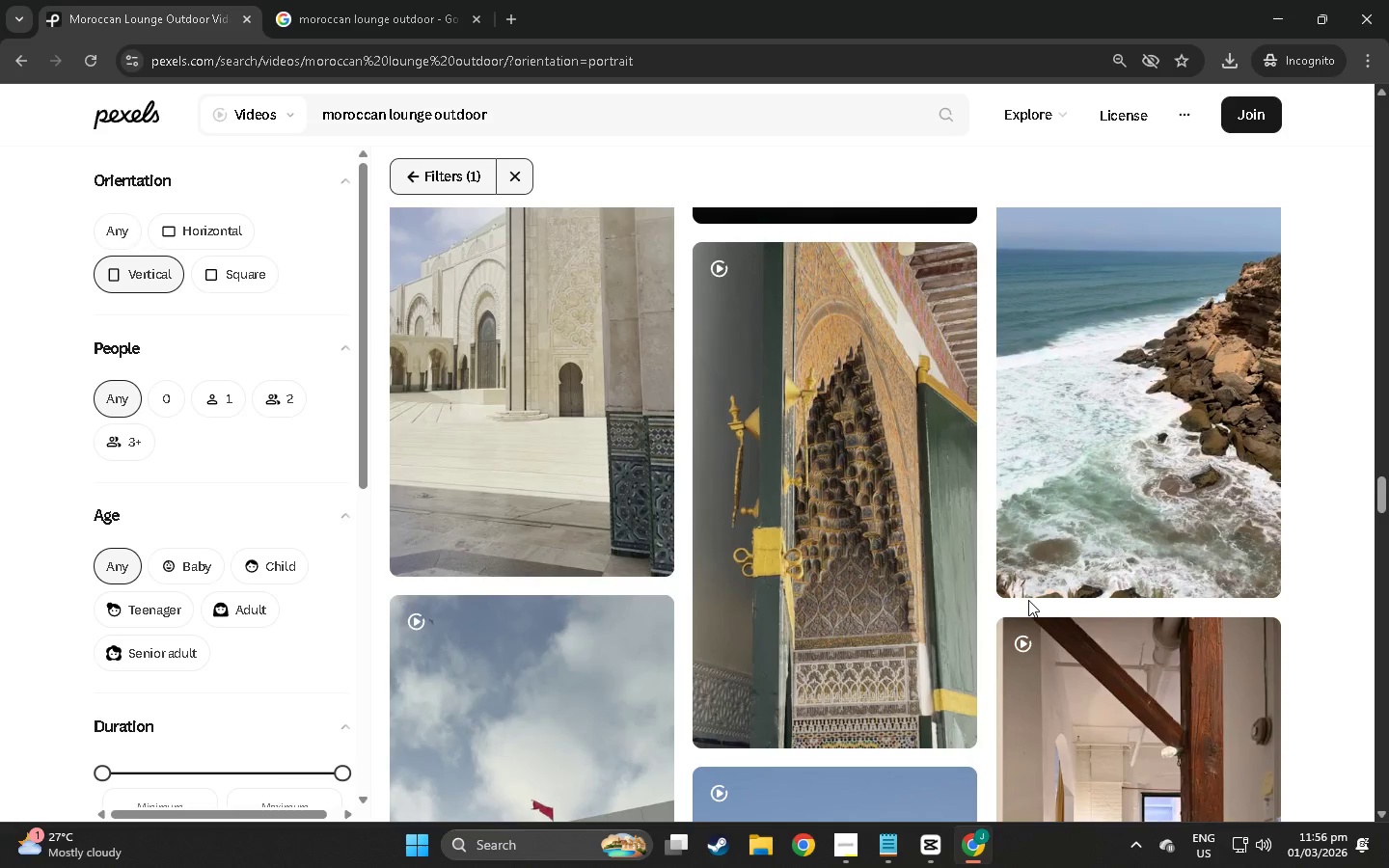 
scroll: coordinate [1021, 586], scroll_direction: down, amount: 5.0
 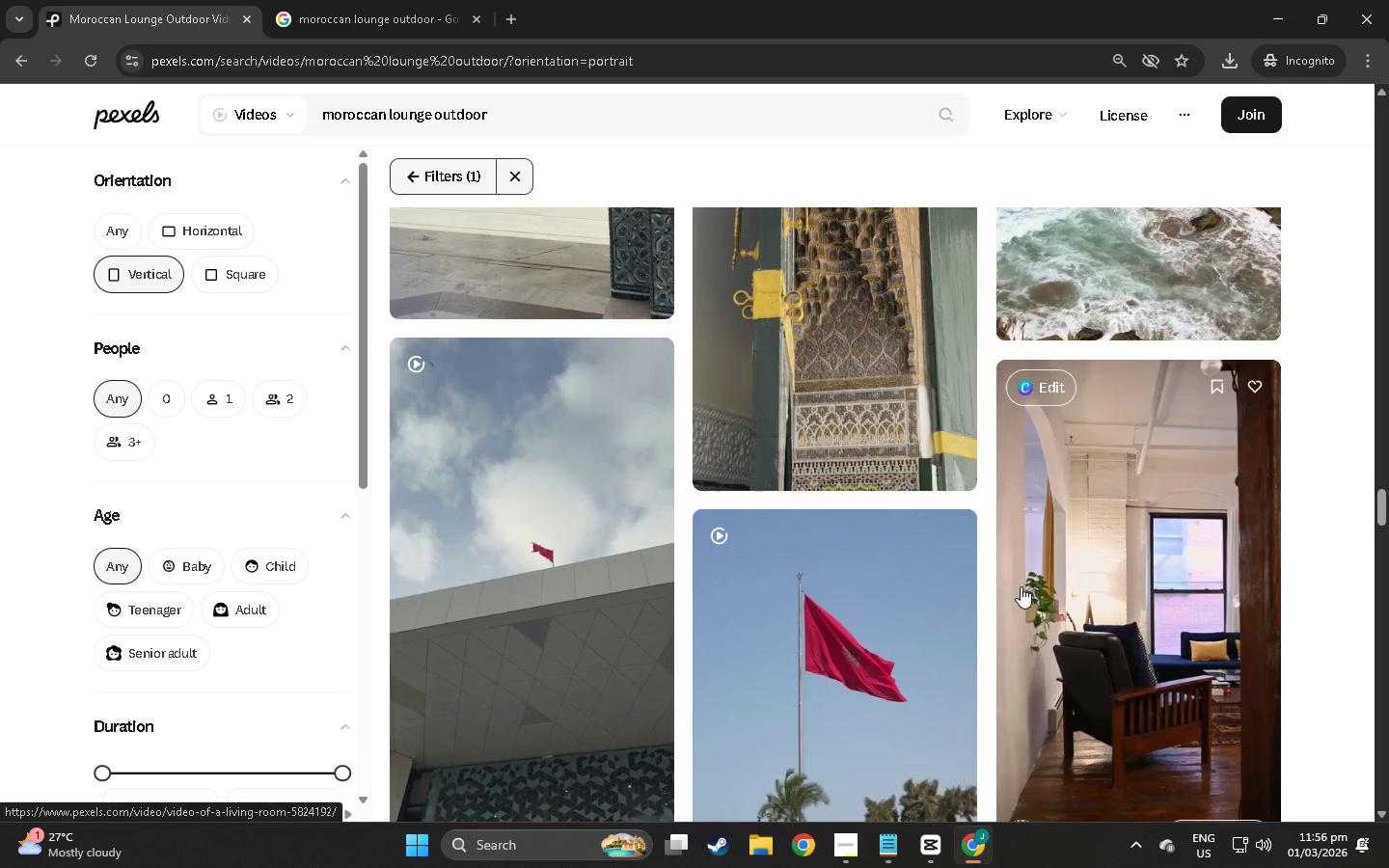 
scroll: coordinate [1021, 586], scroll_direction: down, amount: 7.0
 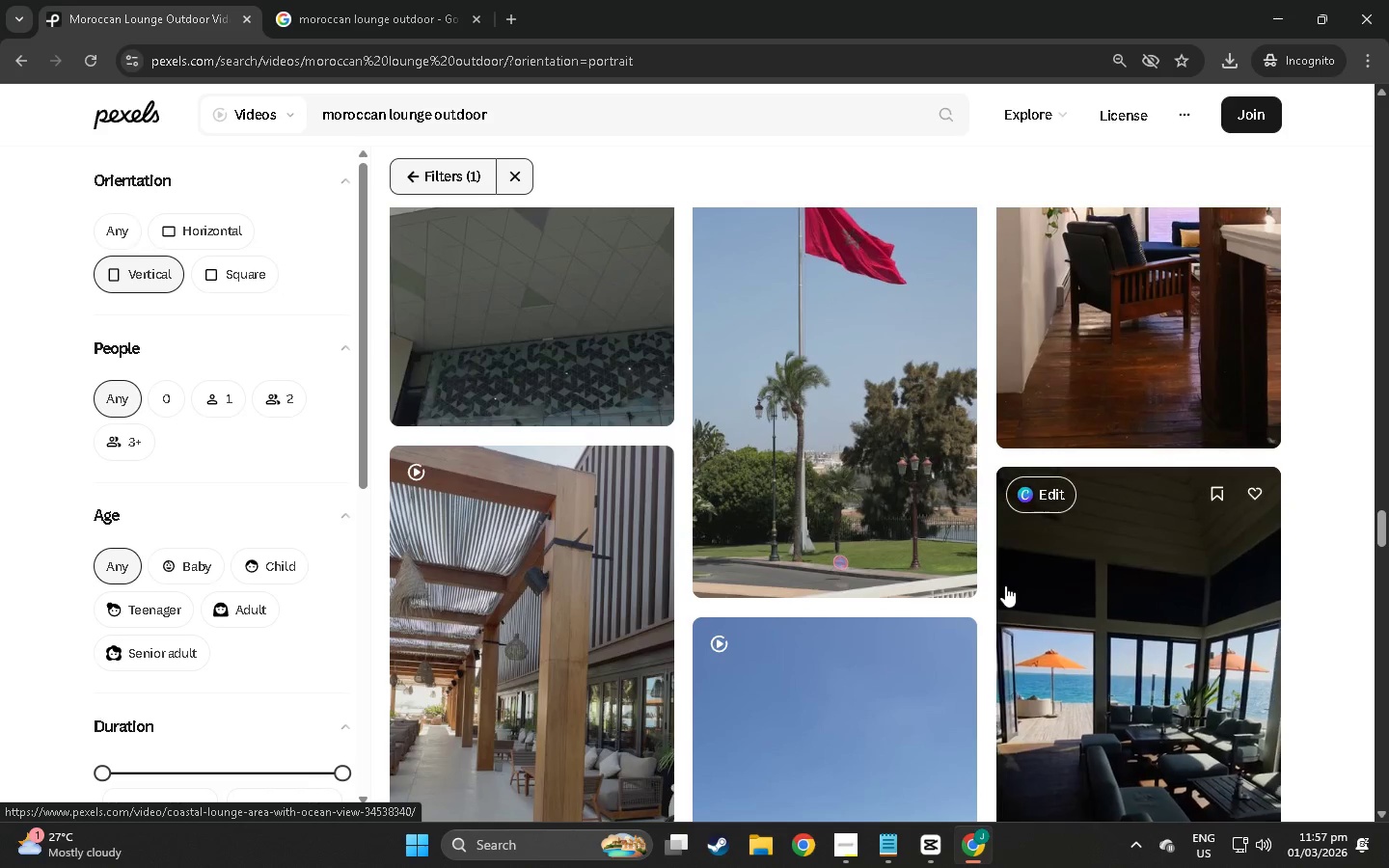 
scroll: coordinate [886, 569], scroll_direction: down, amount: 53.0
 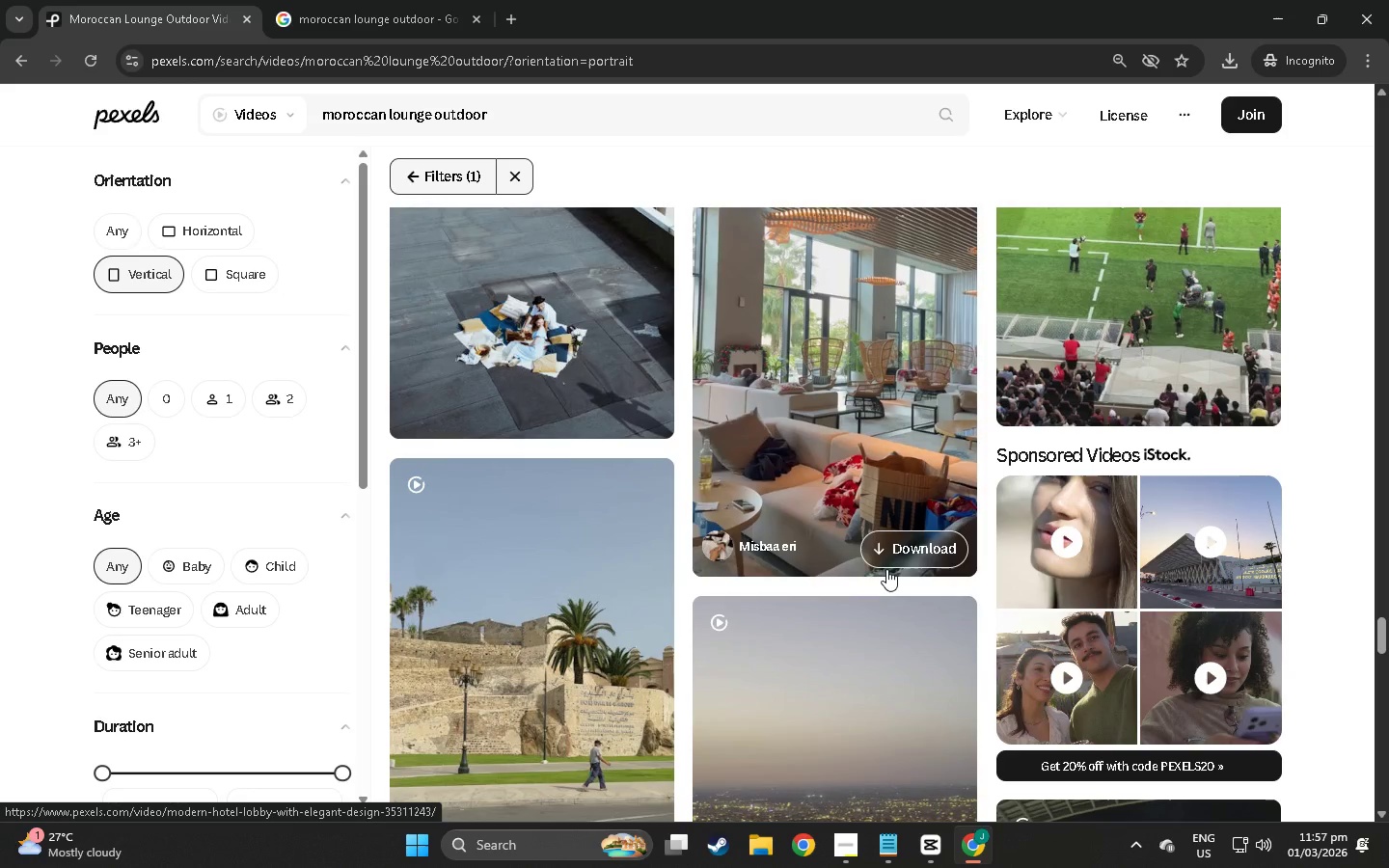 
scroll: coordinate [892, 570], scroll_direction: down, amount: 5.0
 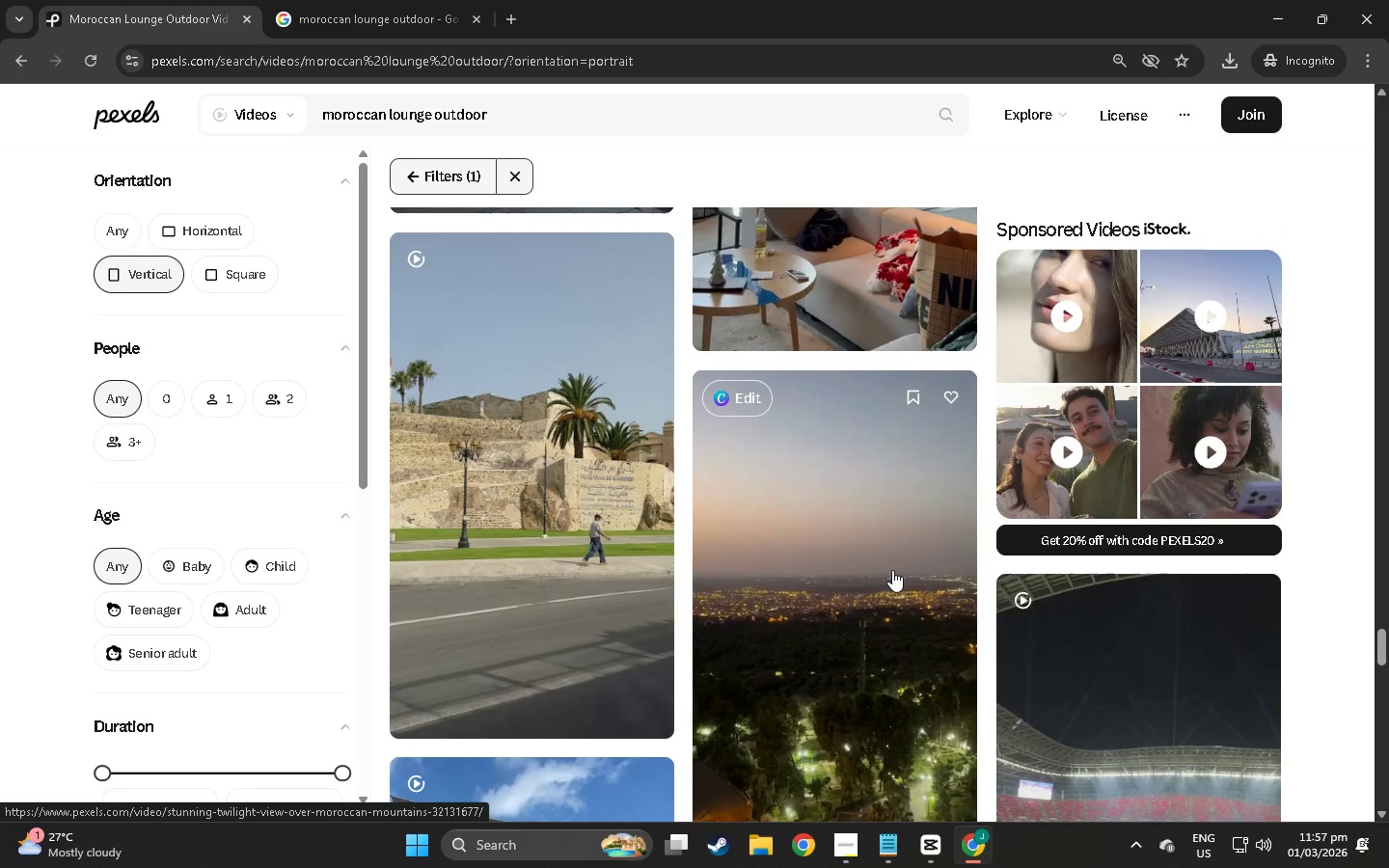 
wait(5.08)
 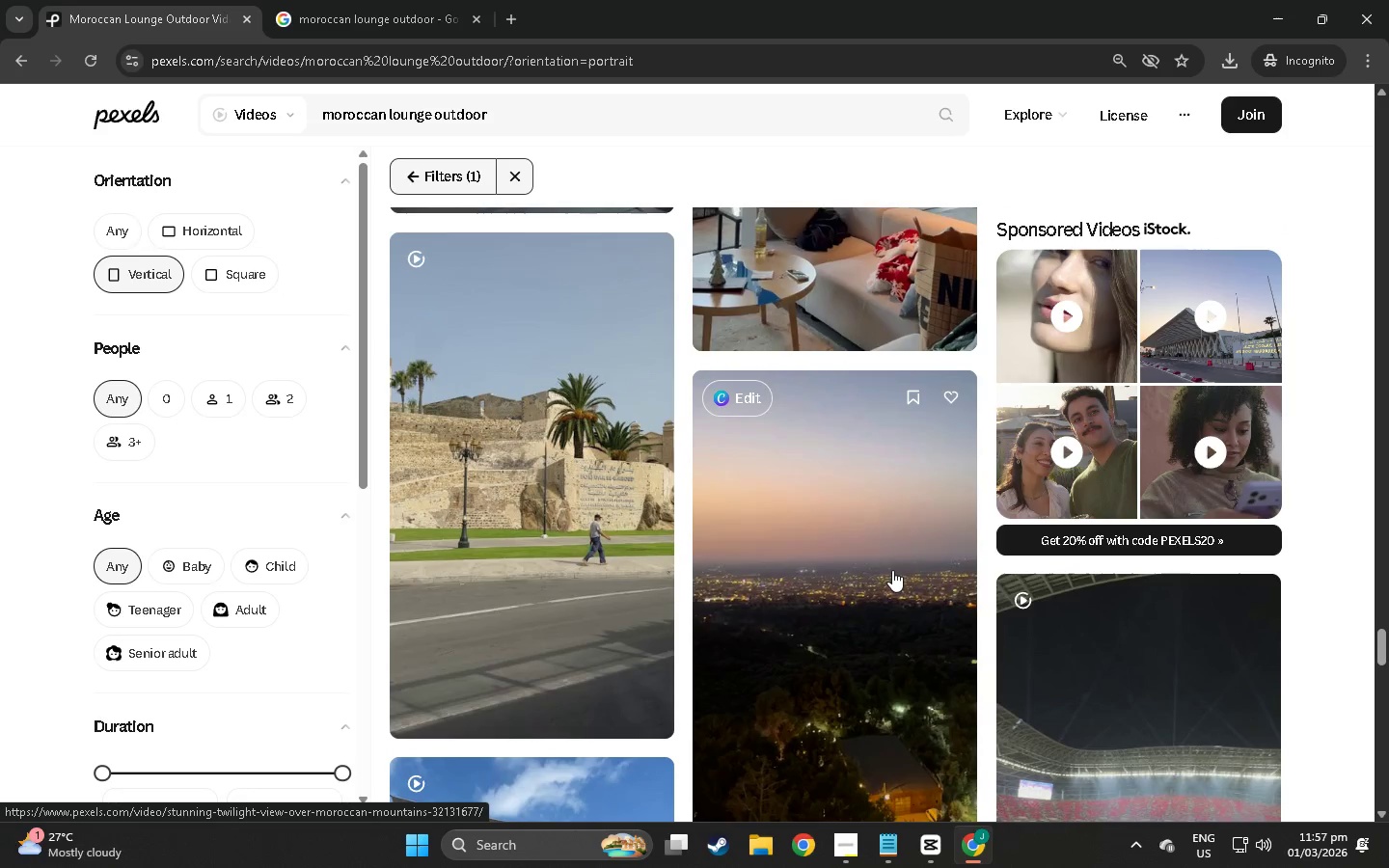 
scroll: coordinate [866, 484], scroll_direction: down, amount: 18.0
 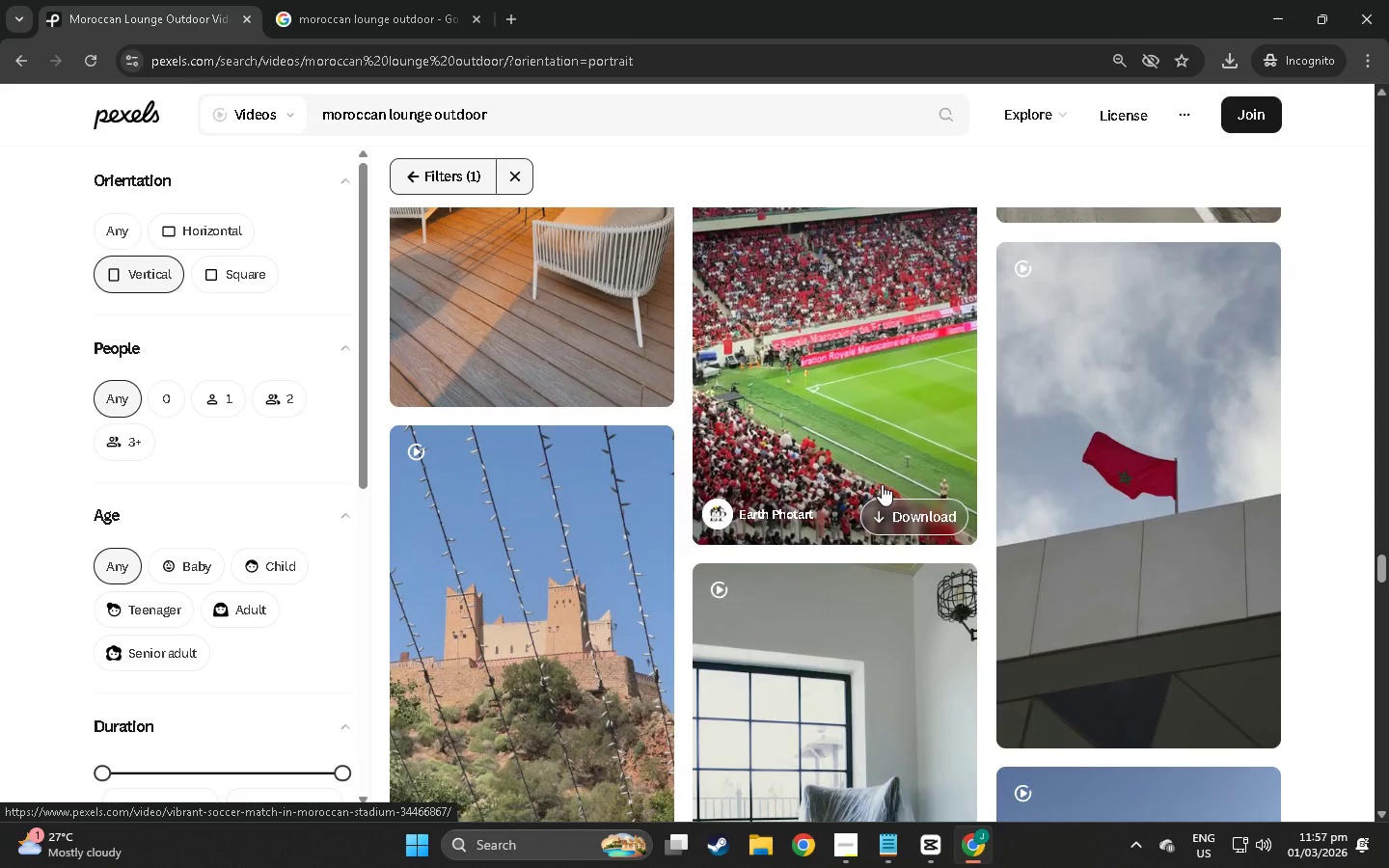 
scroll: coordinate [965, 484], scroll_direction: down, amount: 26.0
 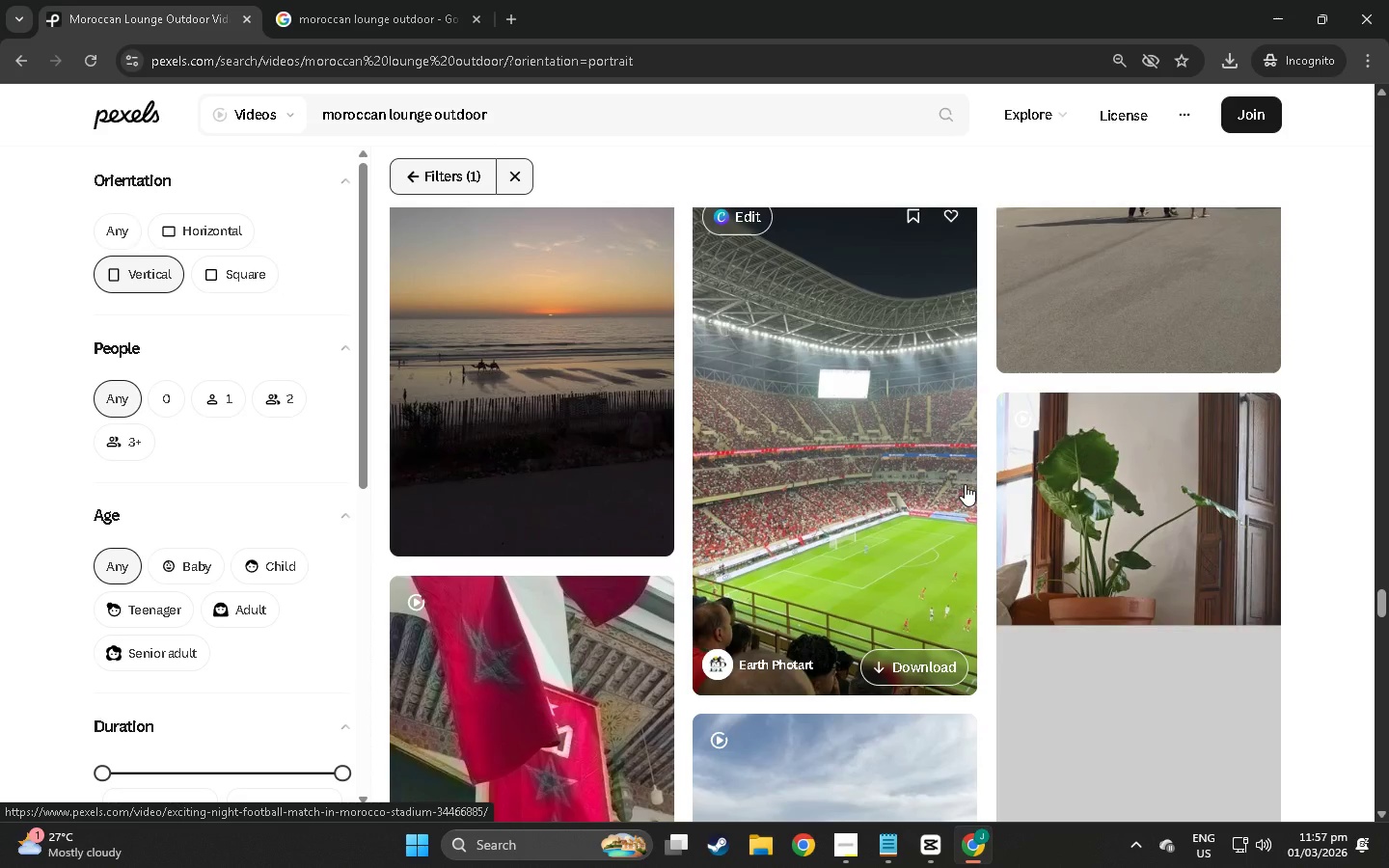 
scroll: coordinate [1118, 487], scroll_direction: down, amount: 38.0
 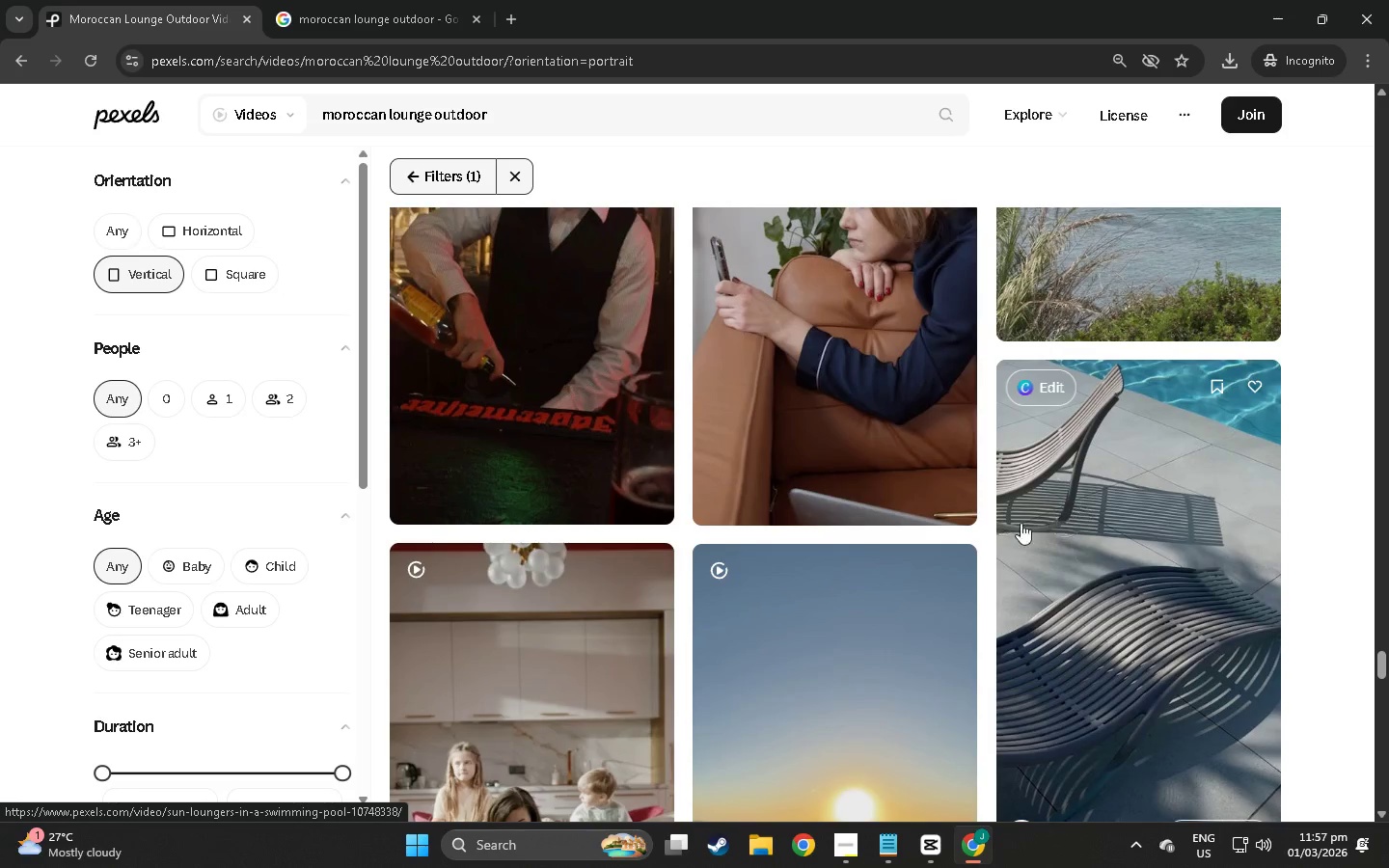 
scroll: coordinate [576, 530], scroll_direction: down, amount: 82.0
 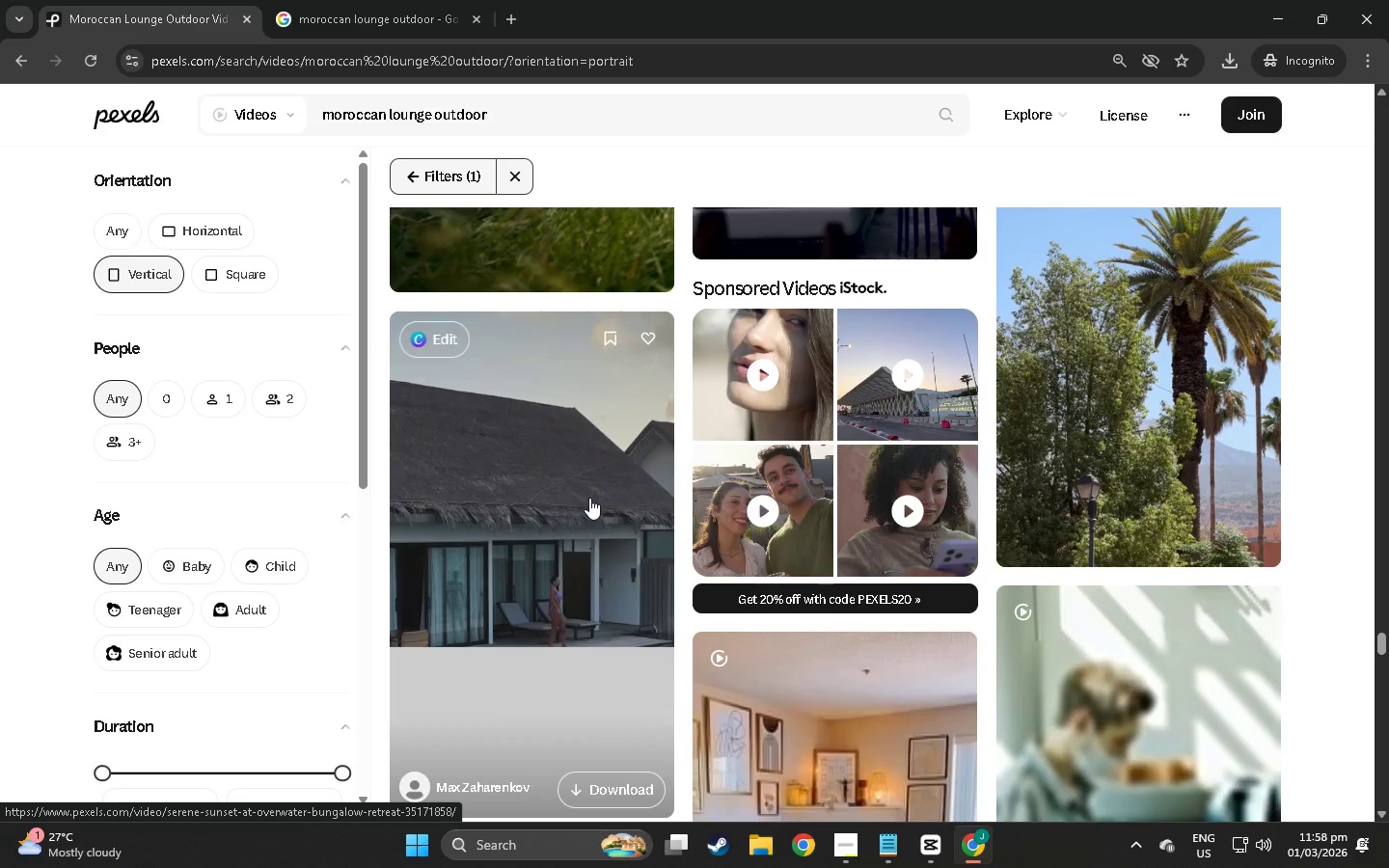 
scroll: coordinate [785, 634], scroll_direction: down, amount: 55.0
 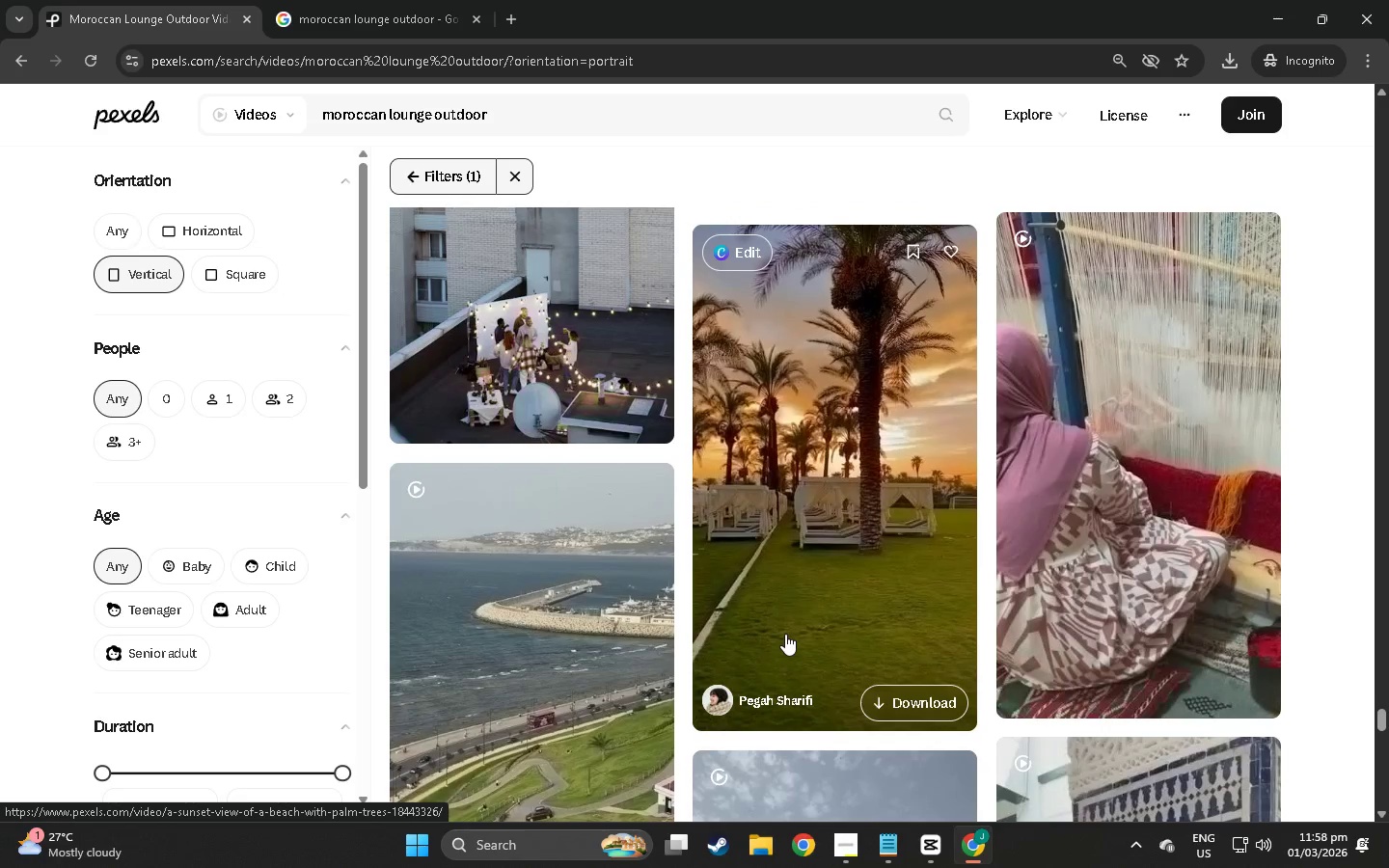 
scroll: coordinate [785, 634], scroll_direction: up, amount: 1.0
 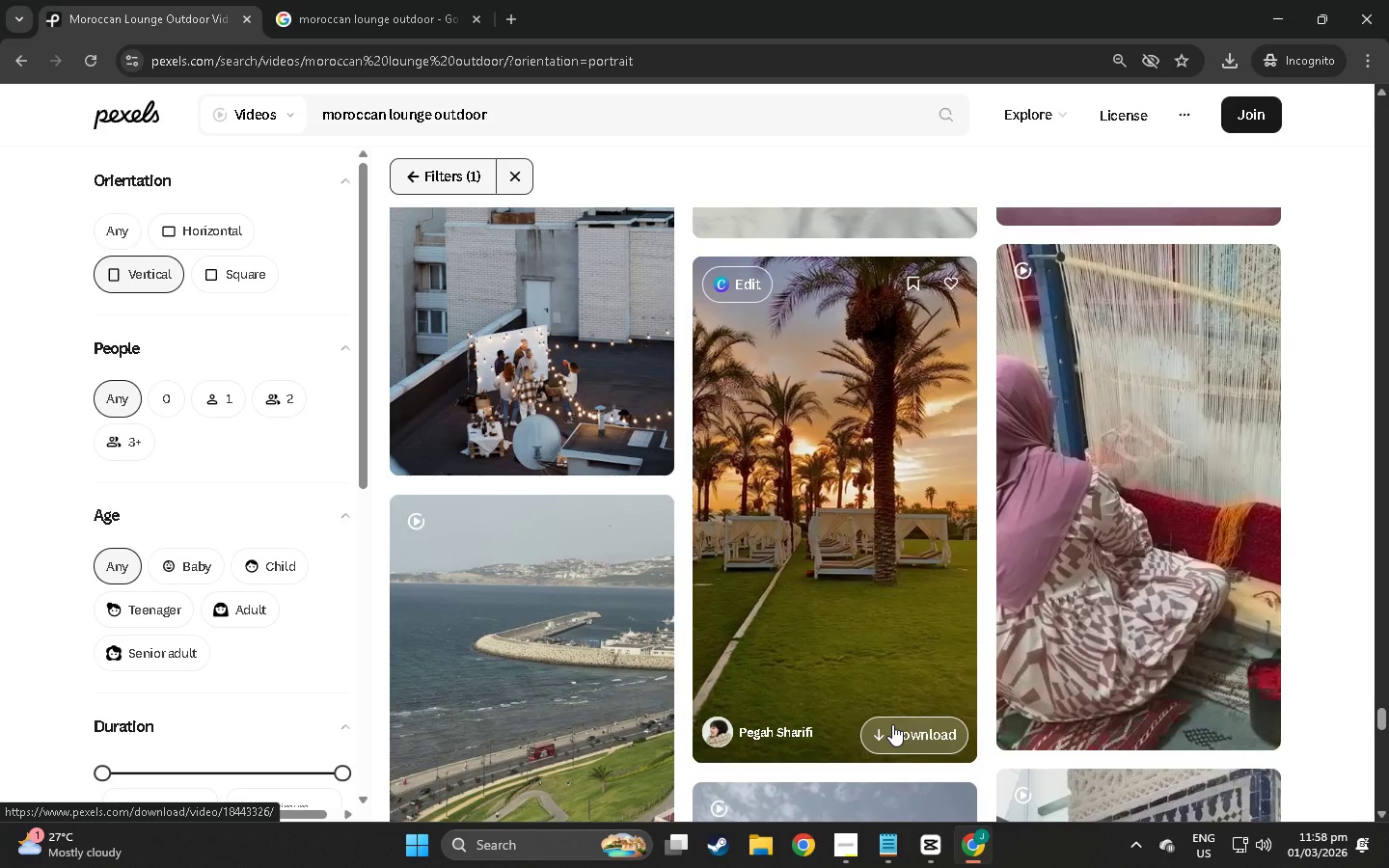 
left_click([893, 724])
 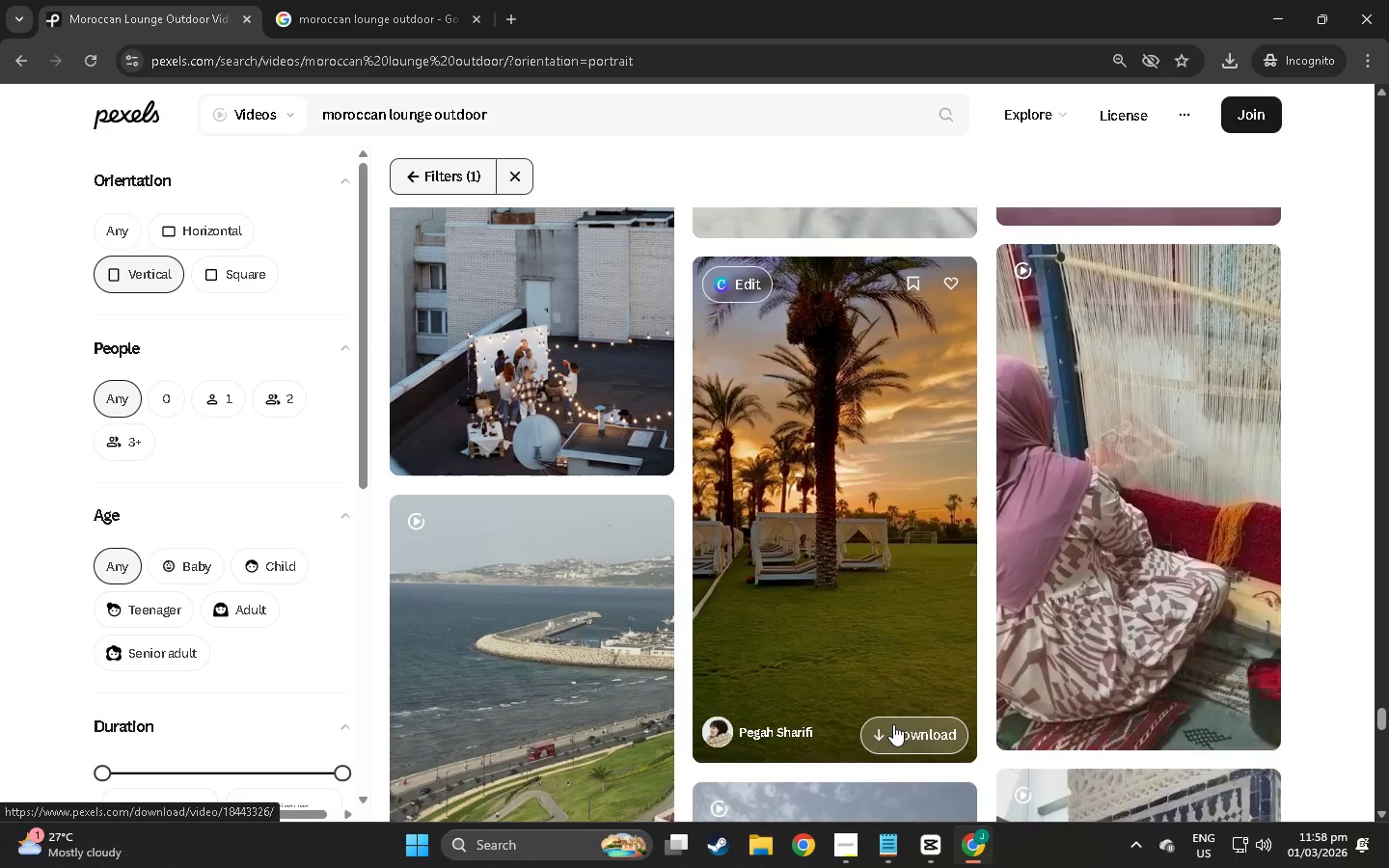 
scroll: coordinate [893, 724], scroll_direction: up, amount: 1.0
 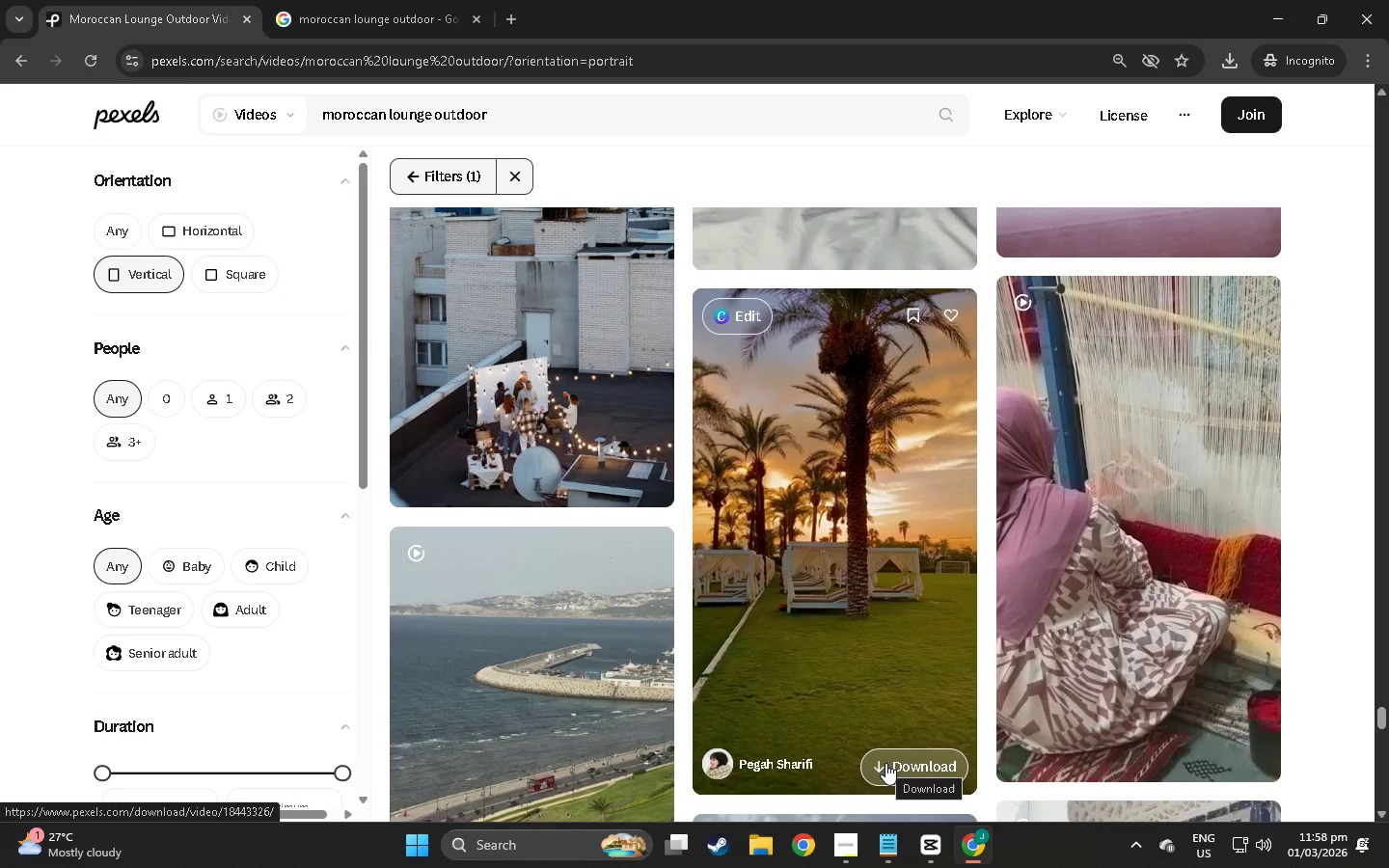 
left_click([885, 763])
 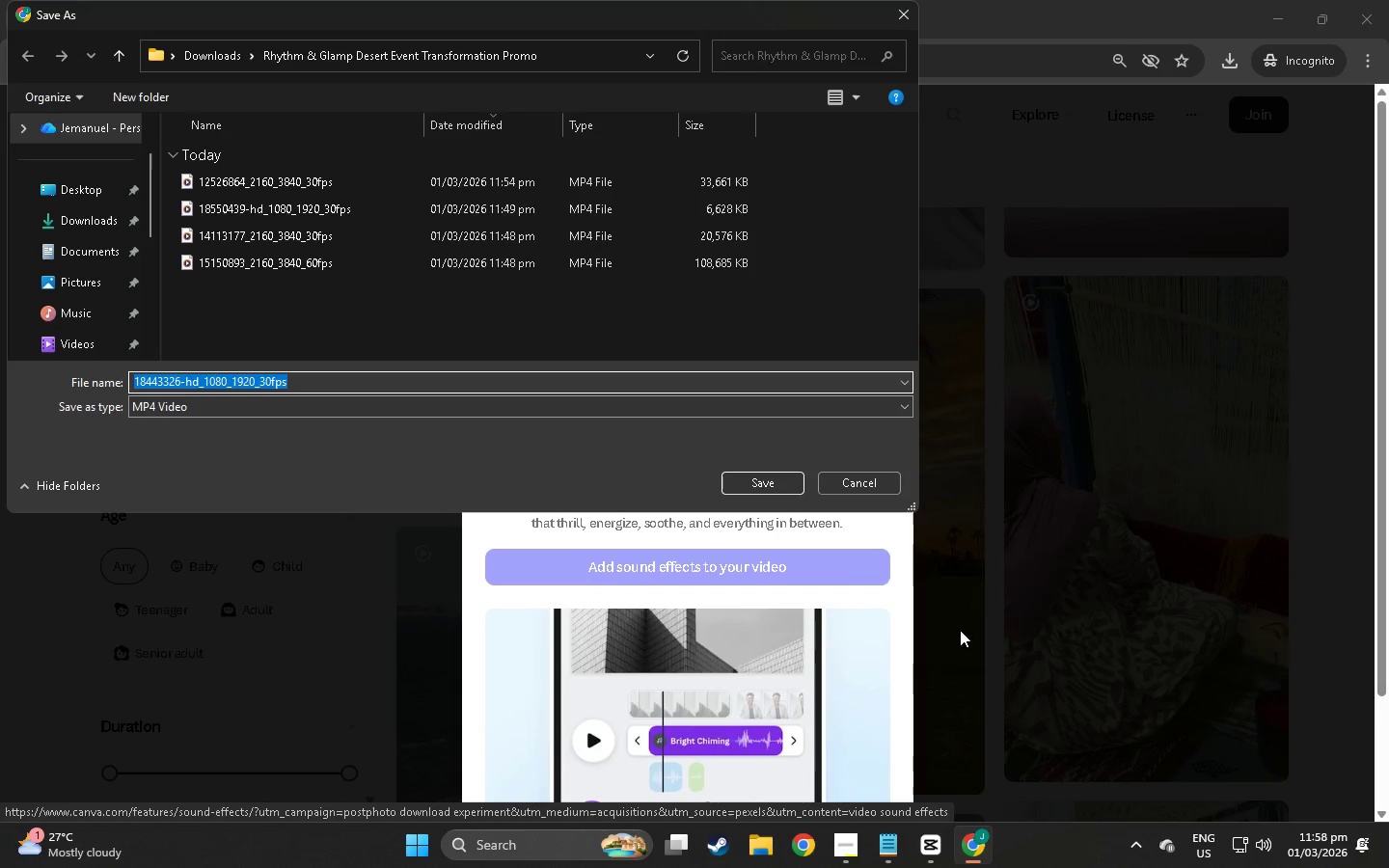 
left_click([781, 475])
 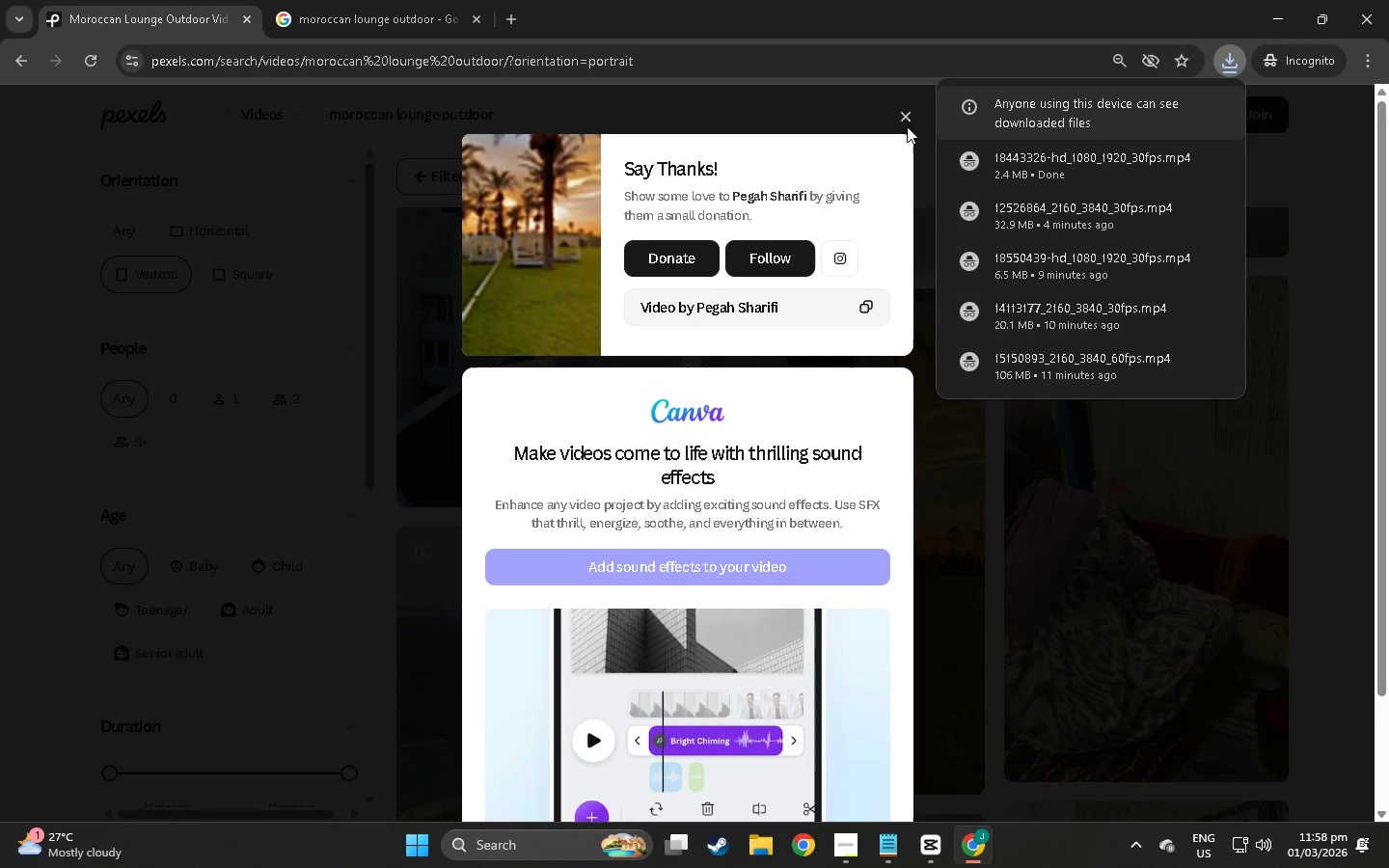 
left_click([907, 124])
 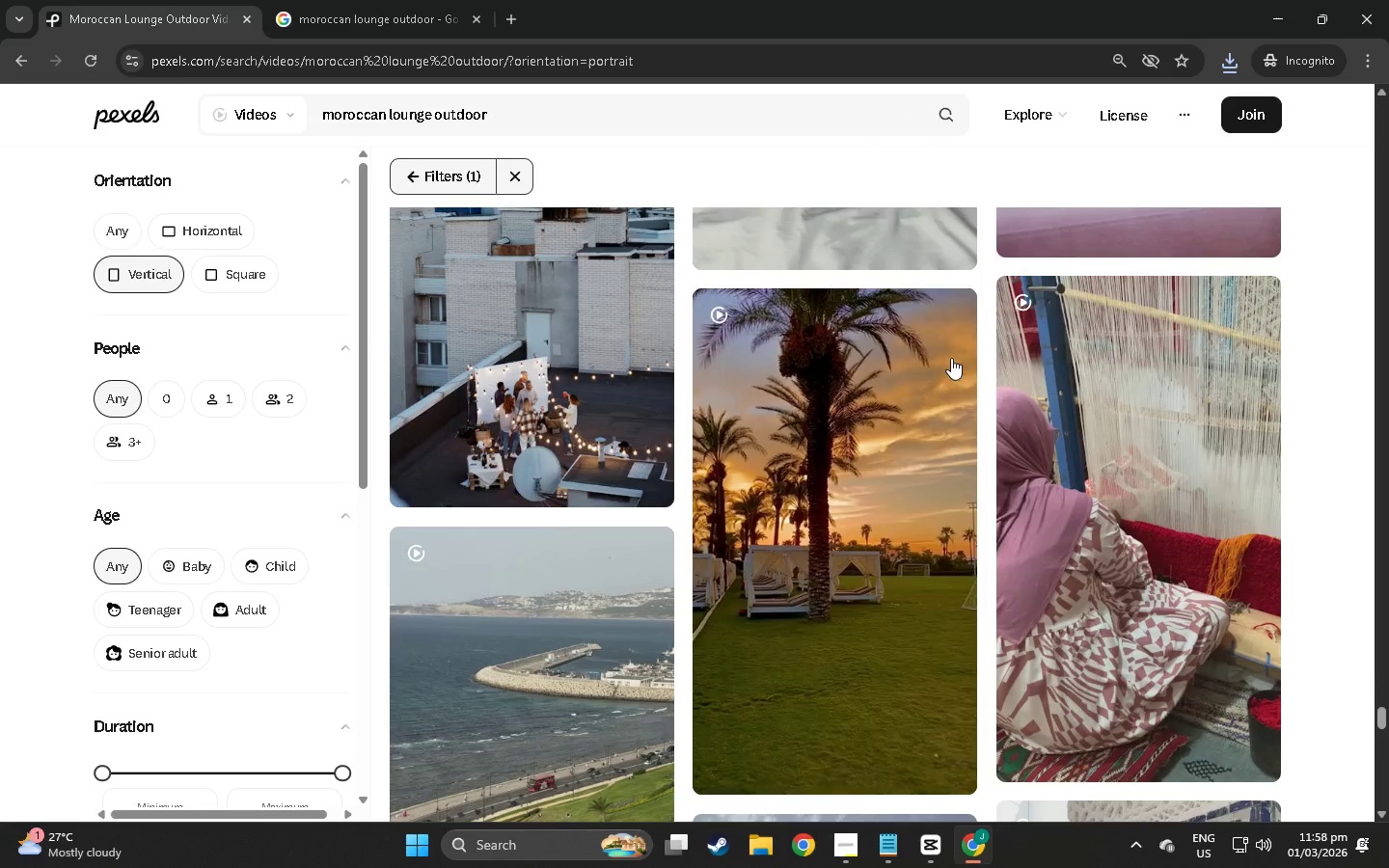 
scroll: coordinate [910, 695], scroll_direction: down, amount: 112.0
 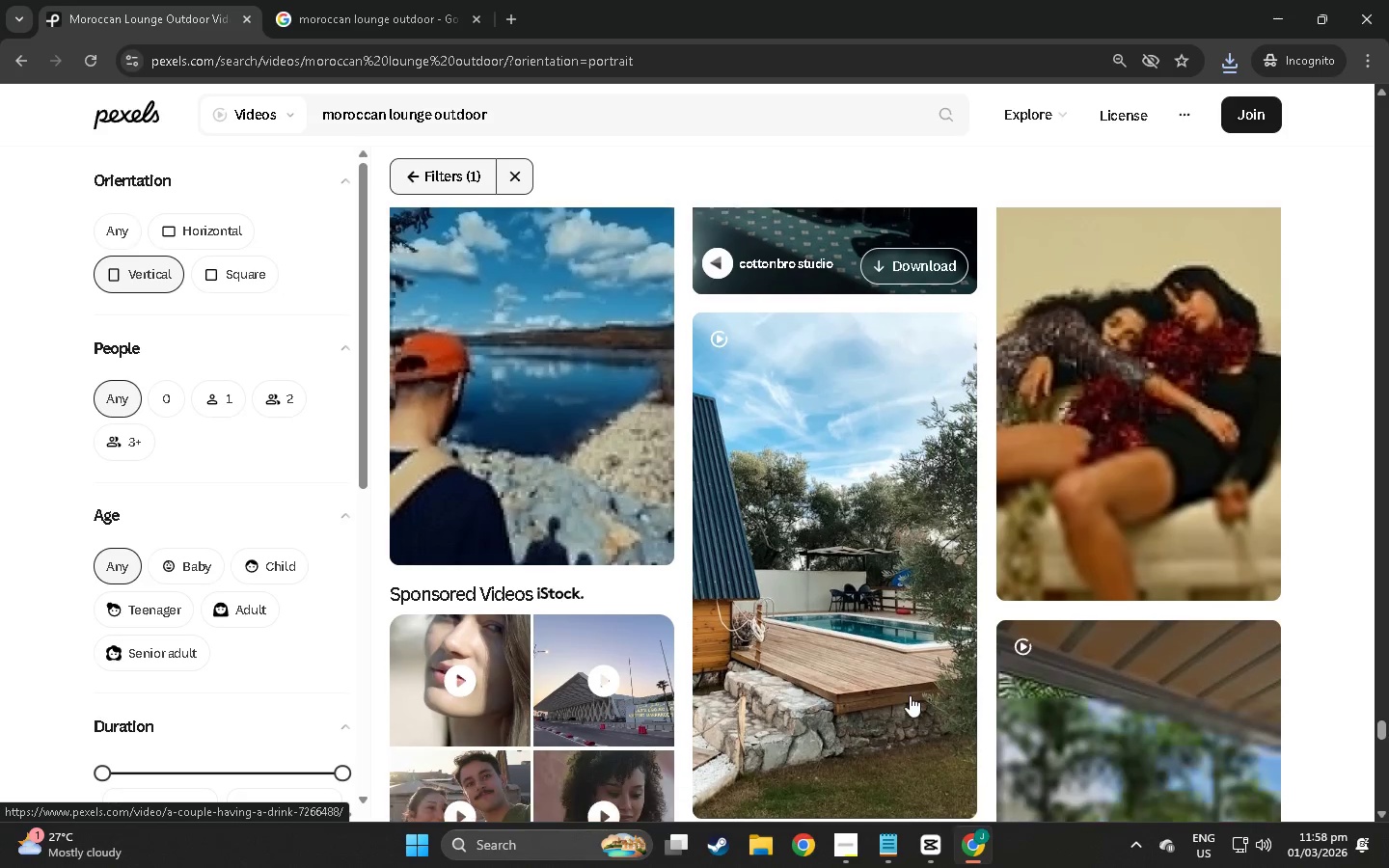 
scroll: coordinate [971, 787], scroll_direction: down, amount: 57.0
 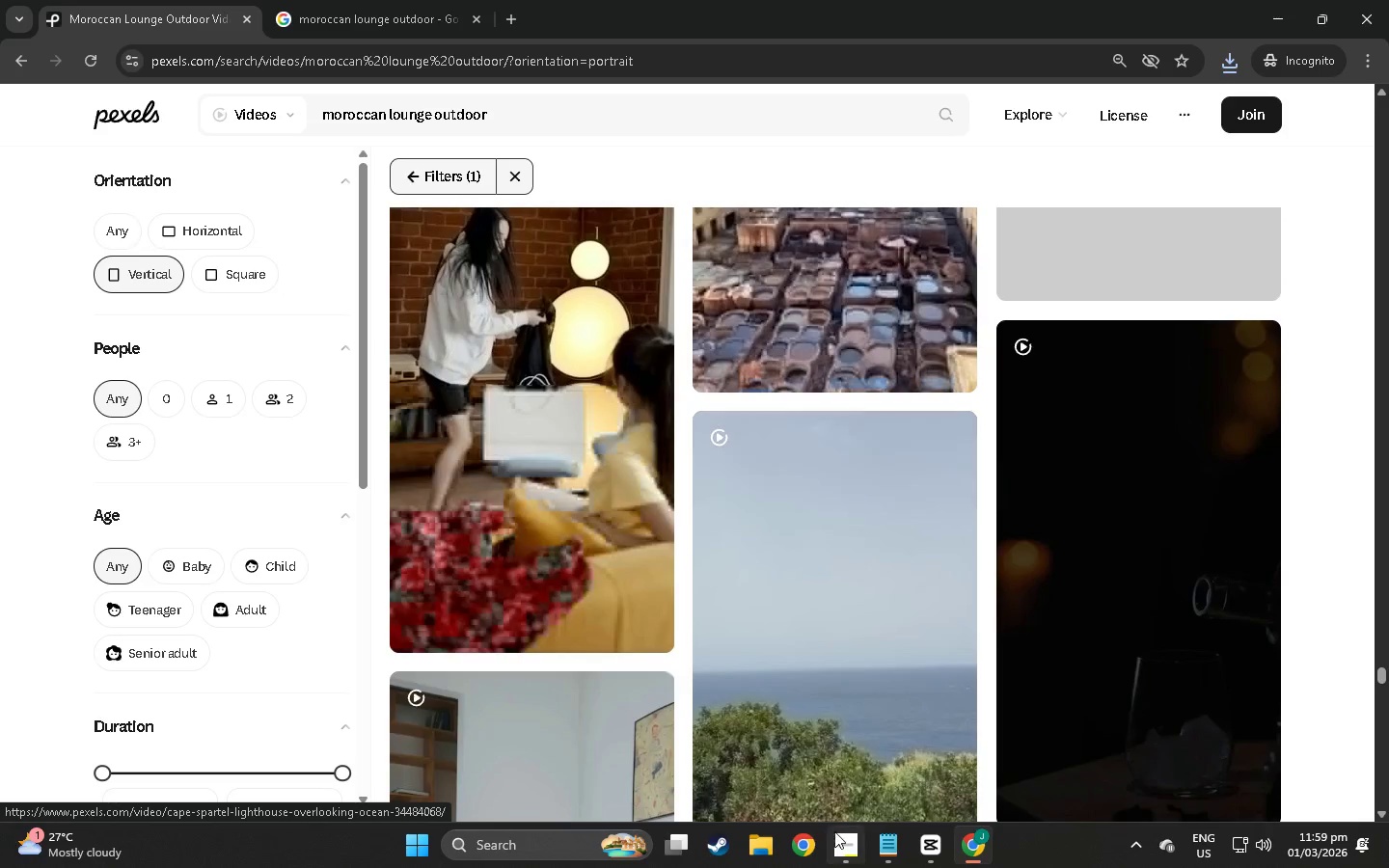 
left_click([834, 831])